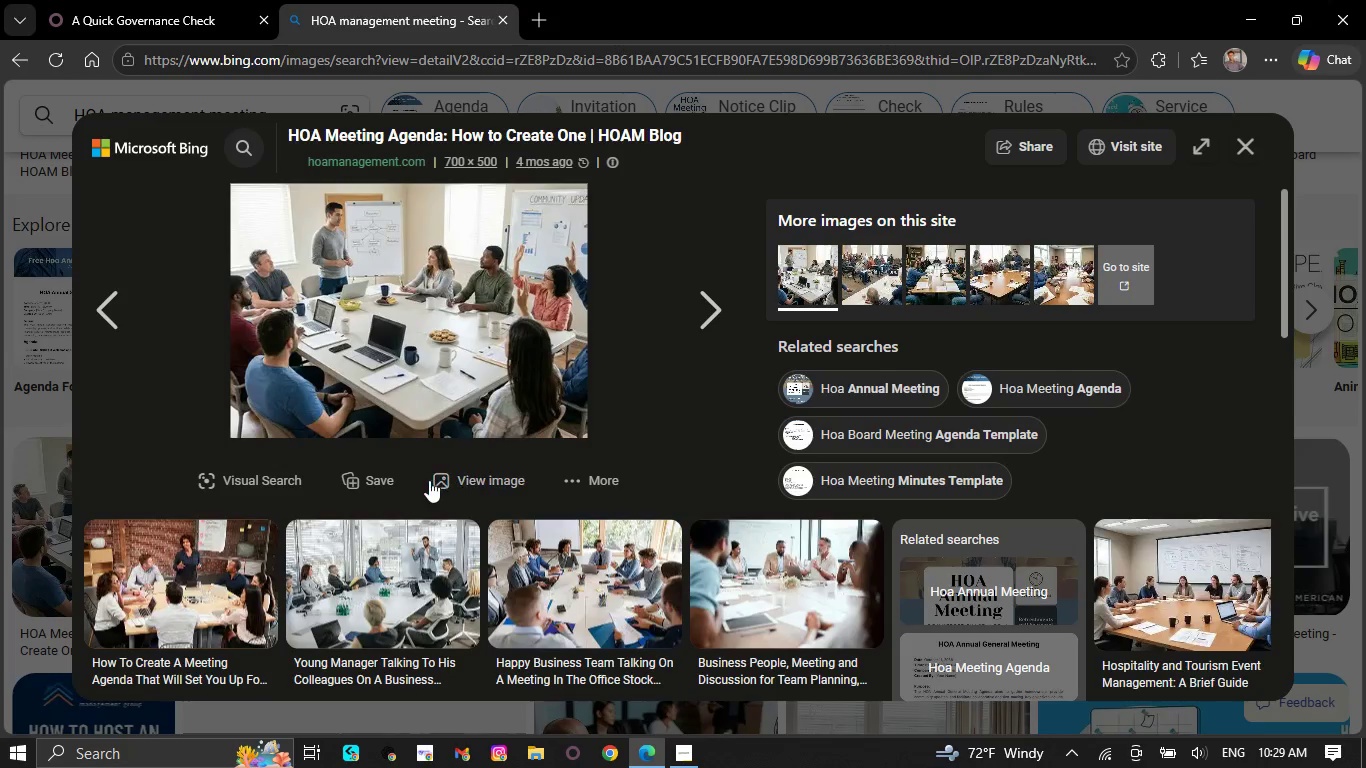 
right_click([407, 348])
 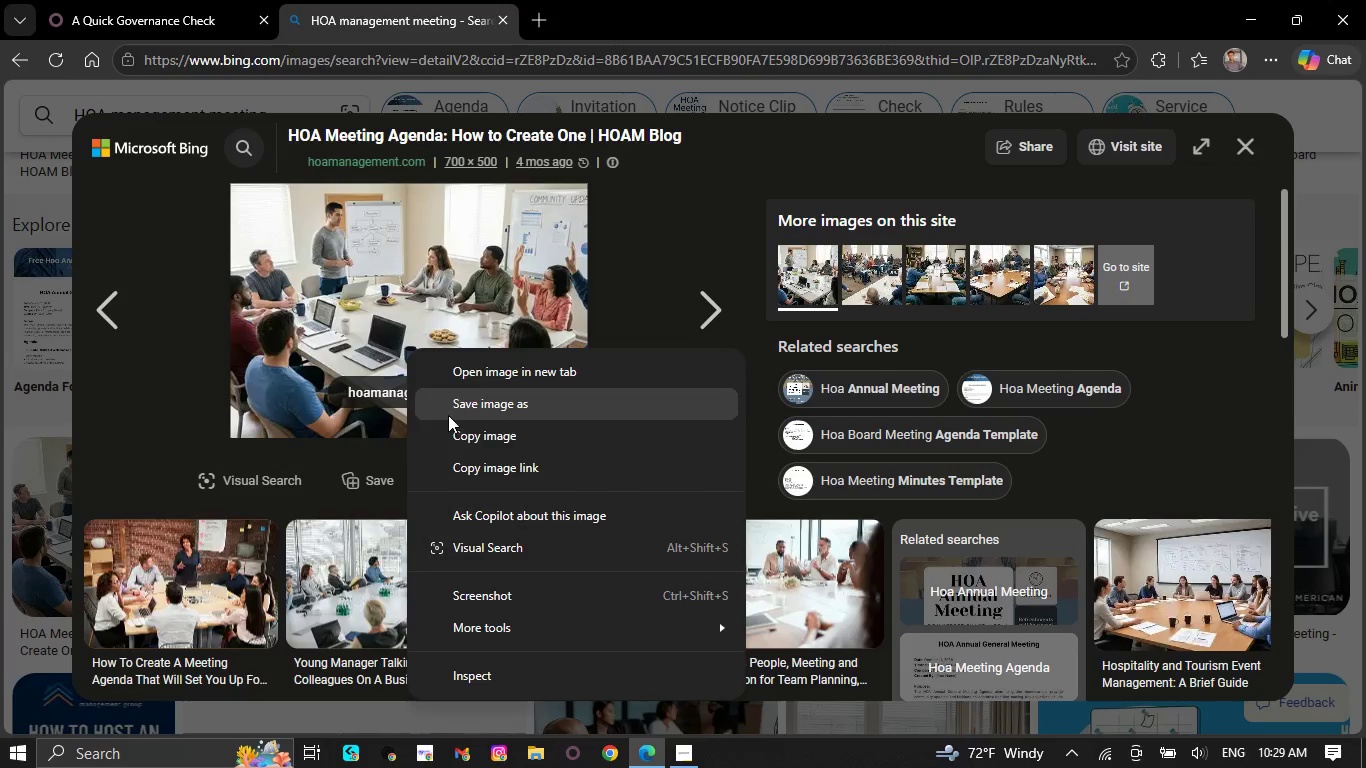 
left_click([458, 432])
 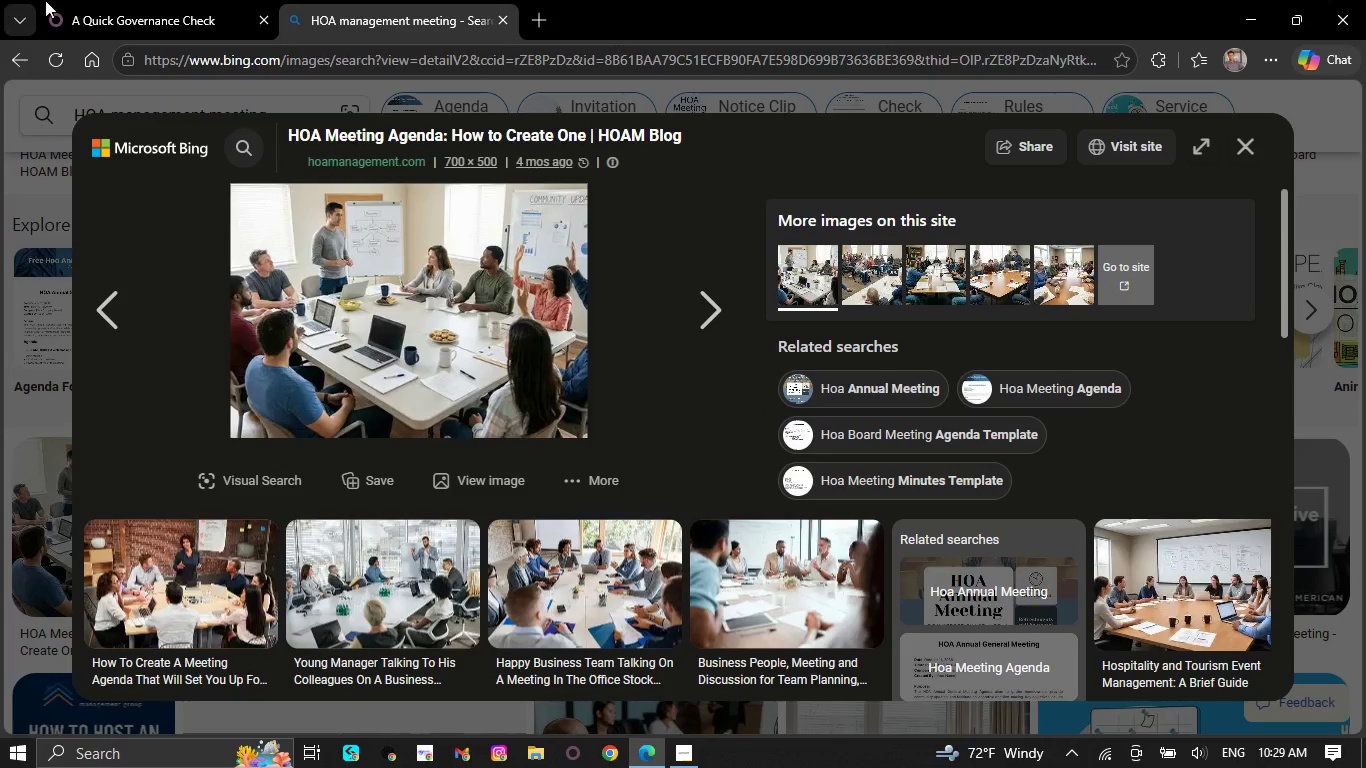 
left_click([111, 0])
 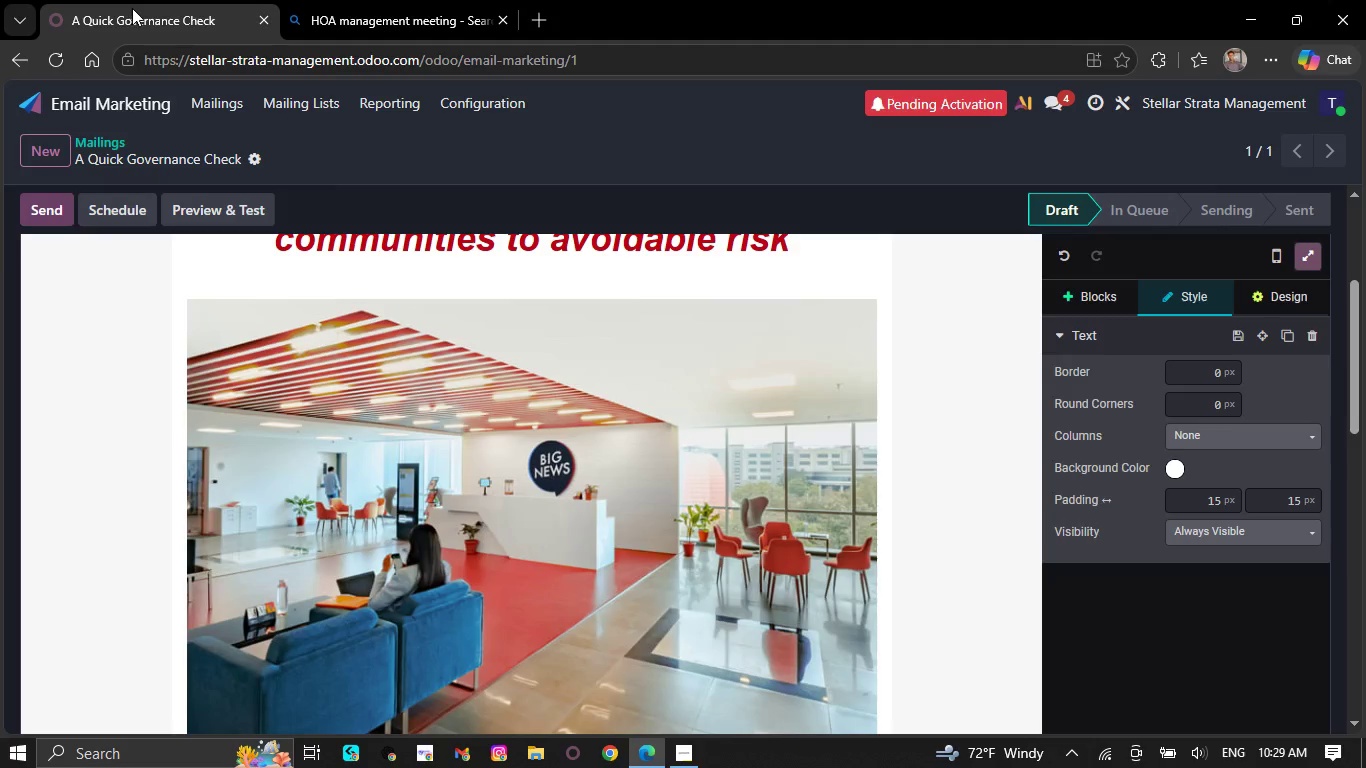 
mouse_move([410, 510])
 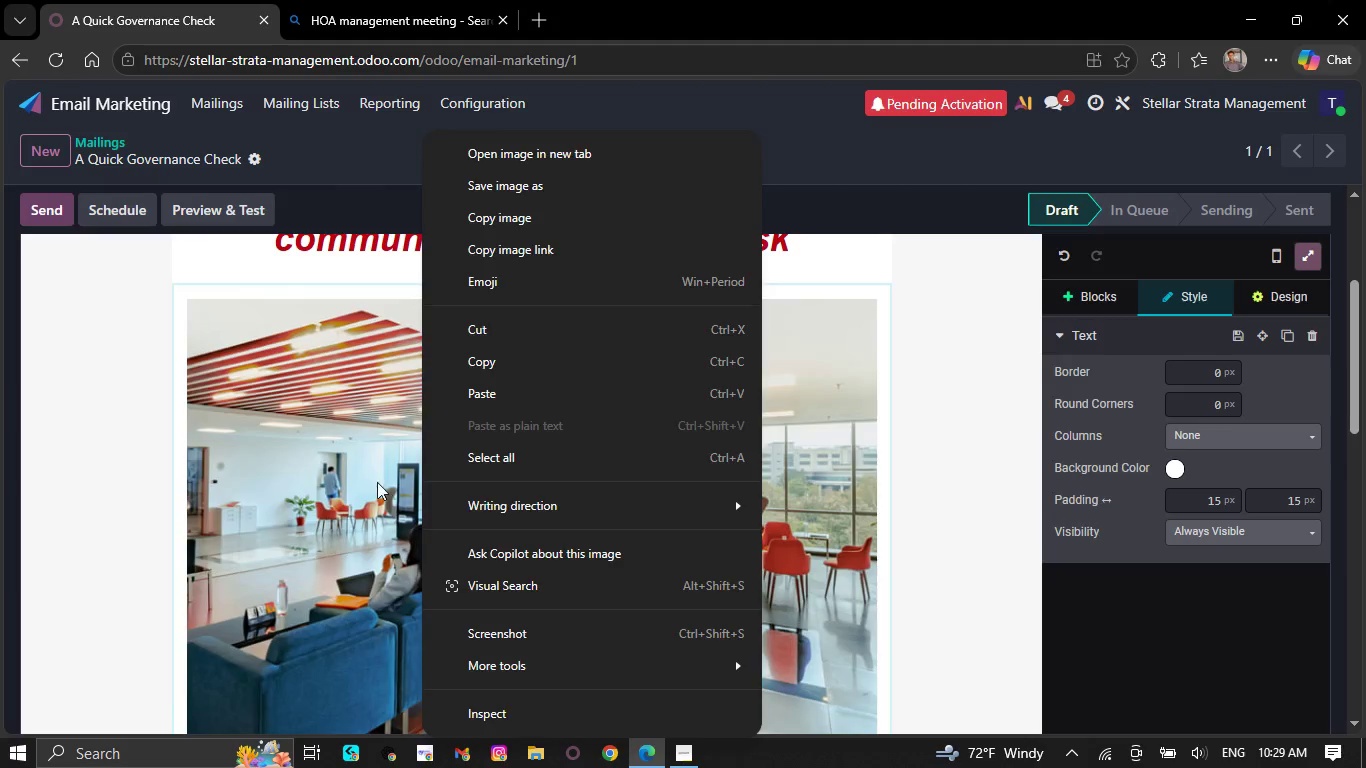 
left_click([376, 482])
 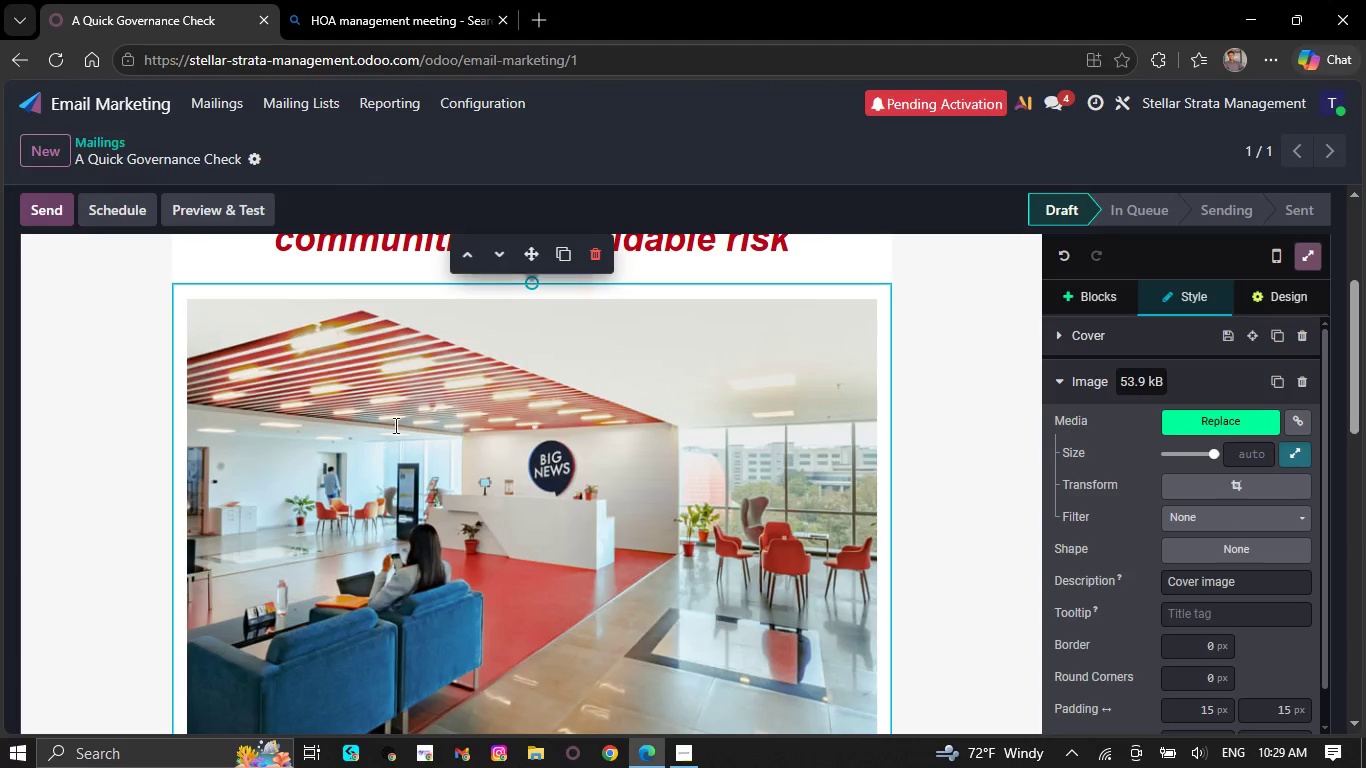 
right_click([394, 420])
 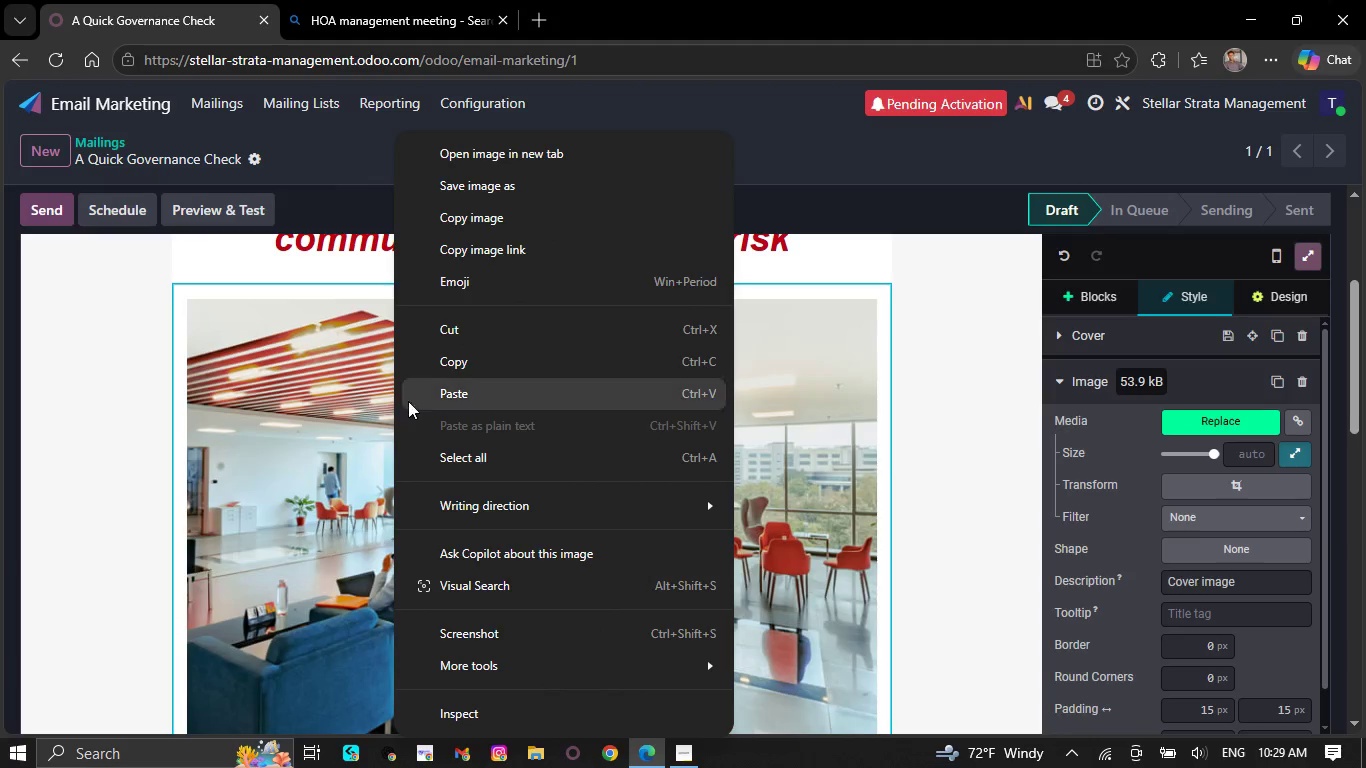 
mouse_move([468, 370])
 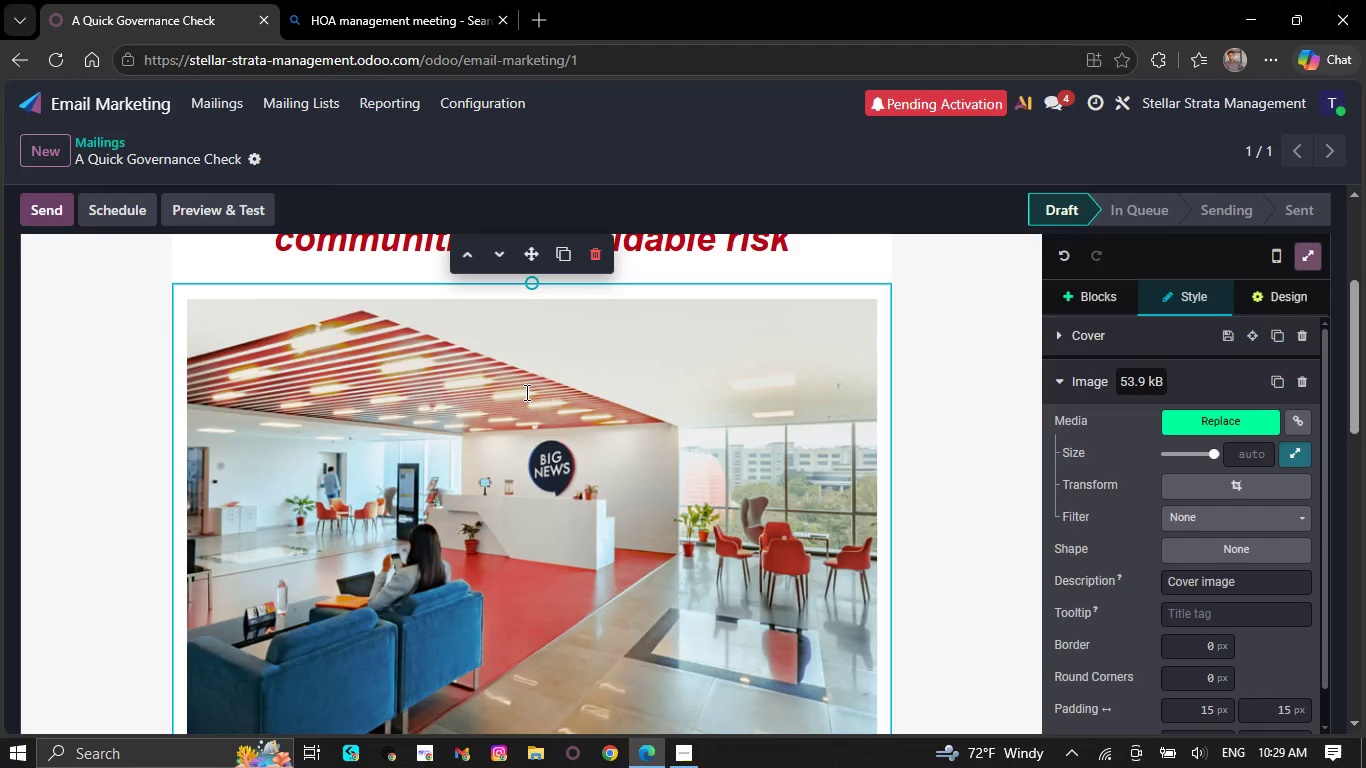 
wait(8.58)
 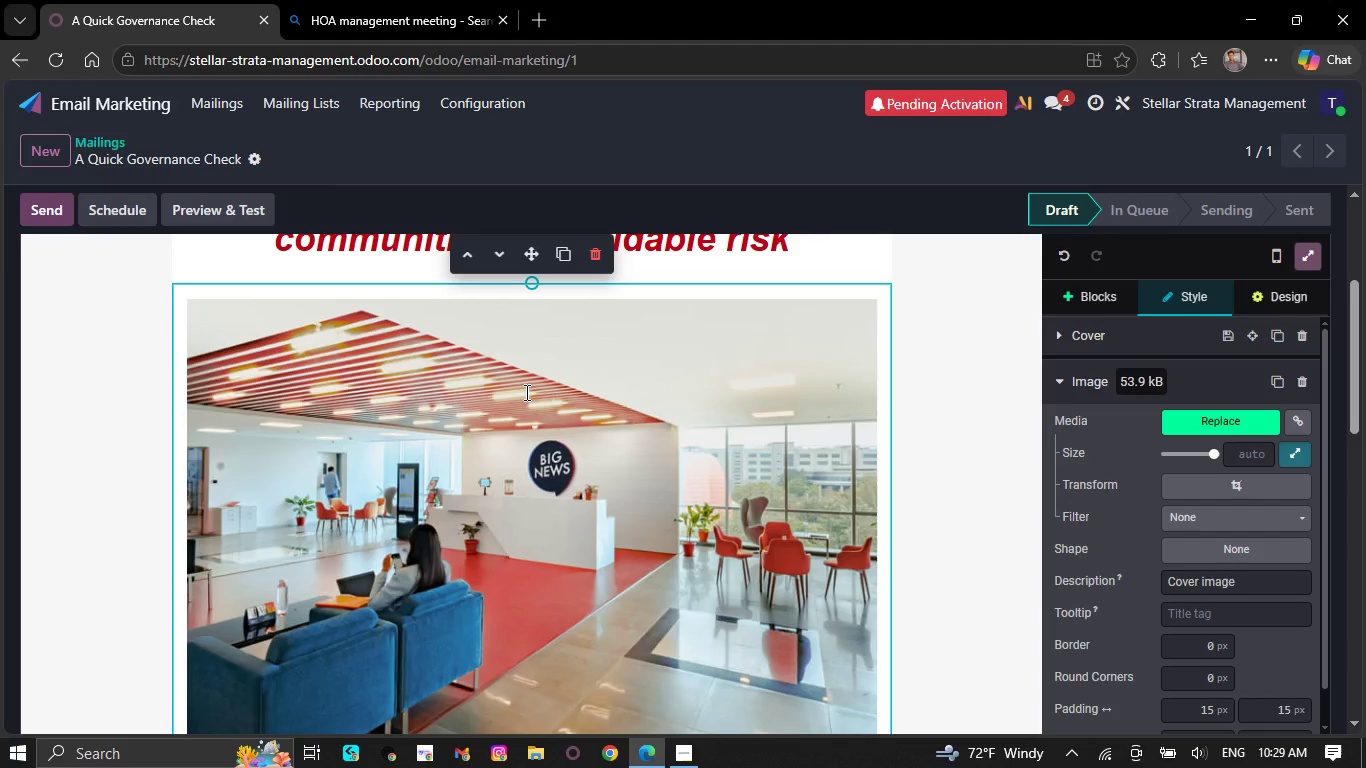 
left_click([1237, 482])
 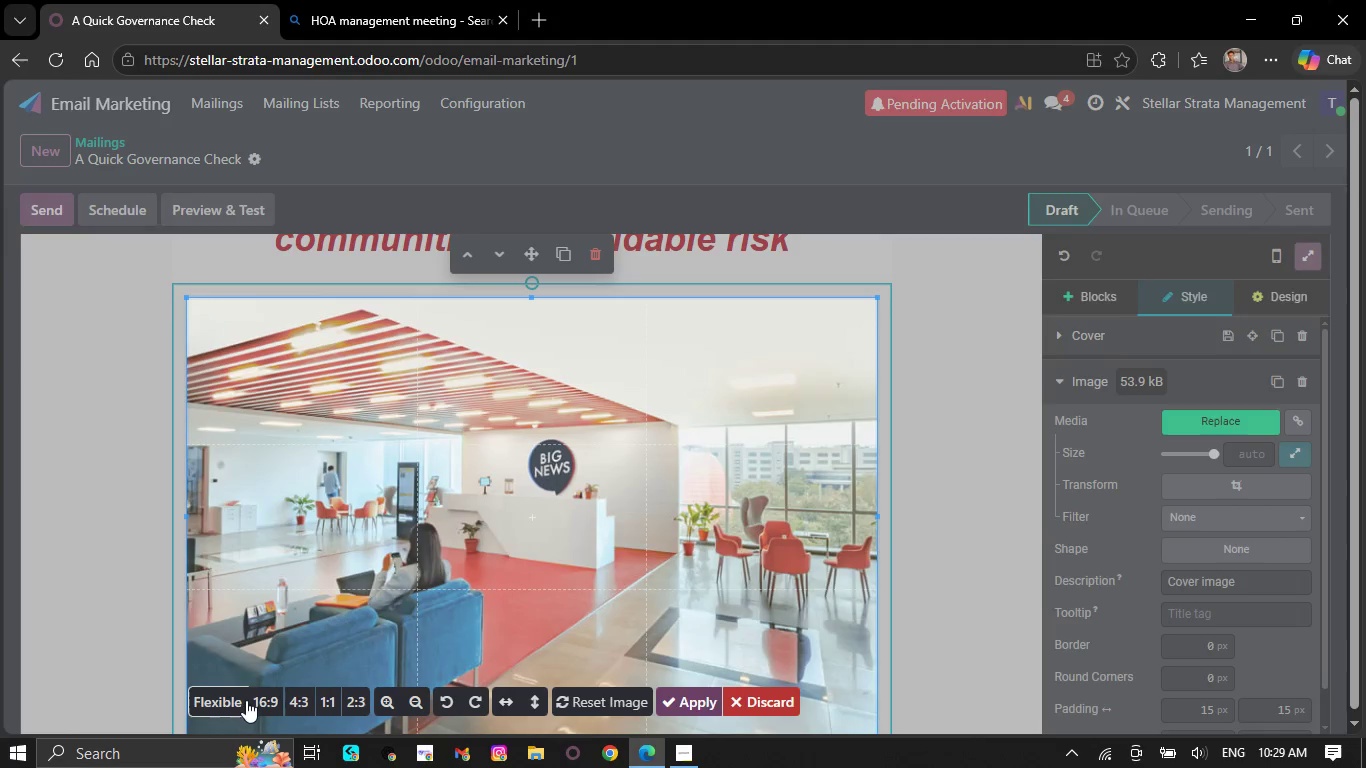 
left_click([258, 696])
 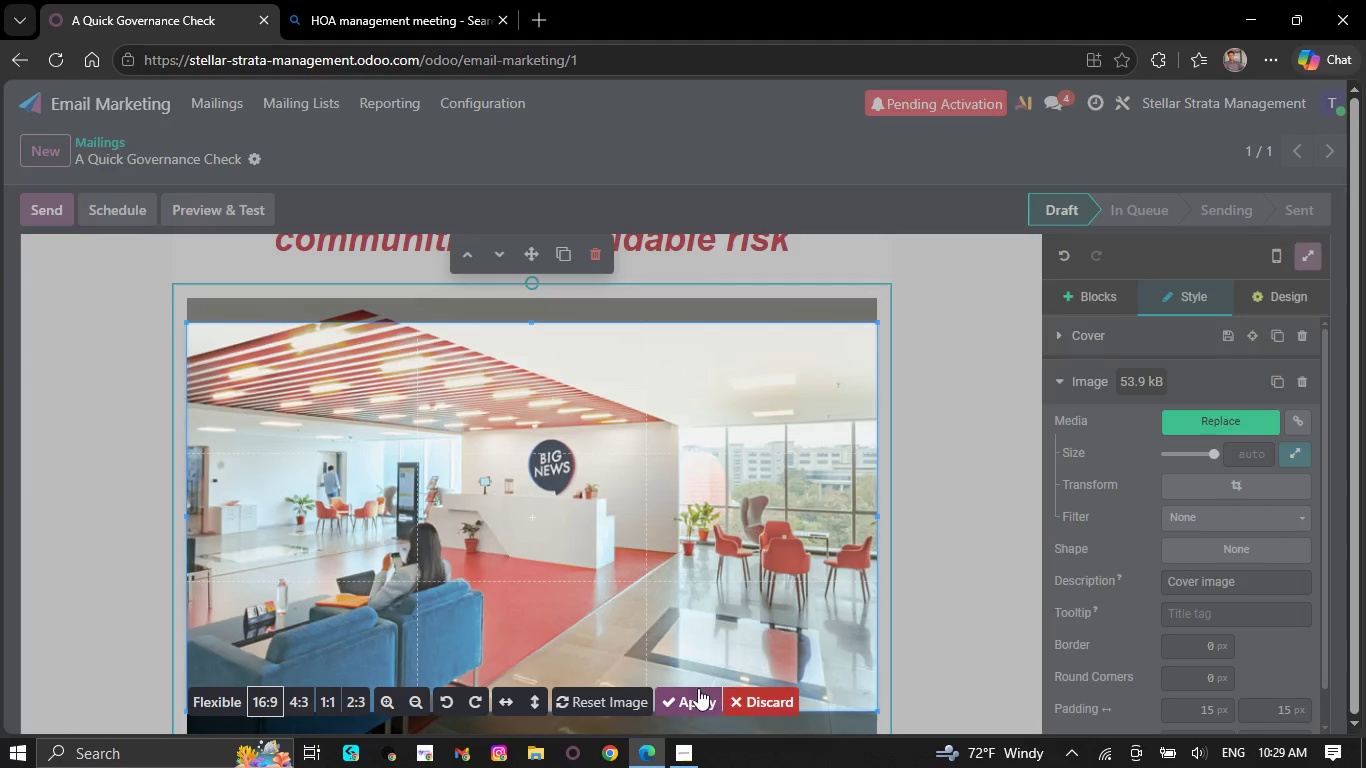 
left_click([696, 691])
 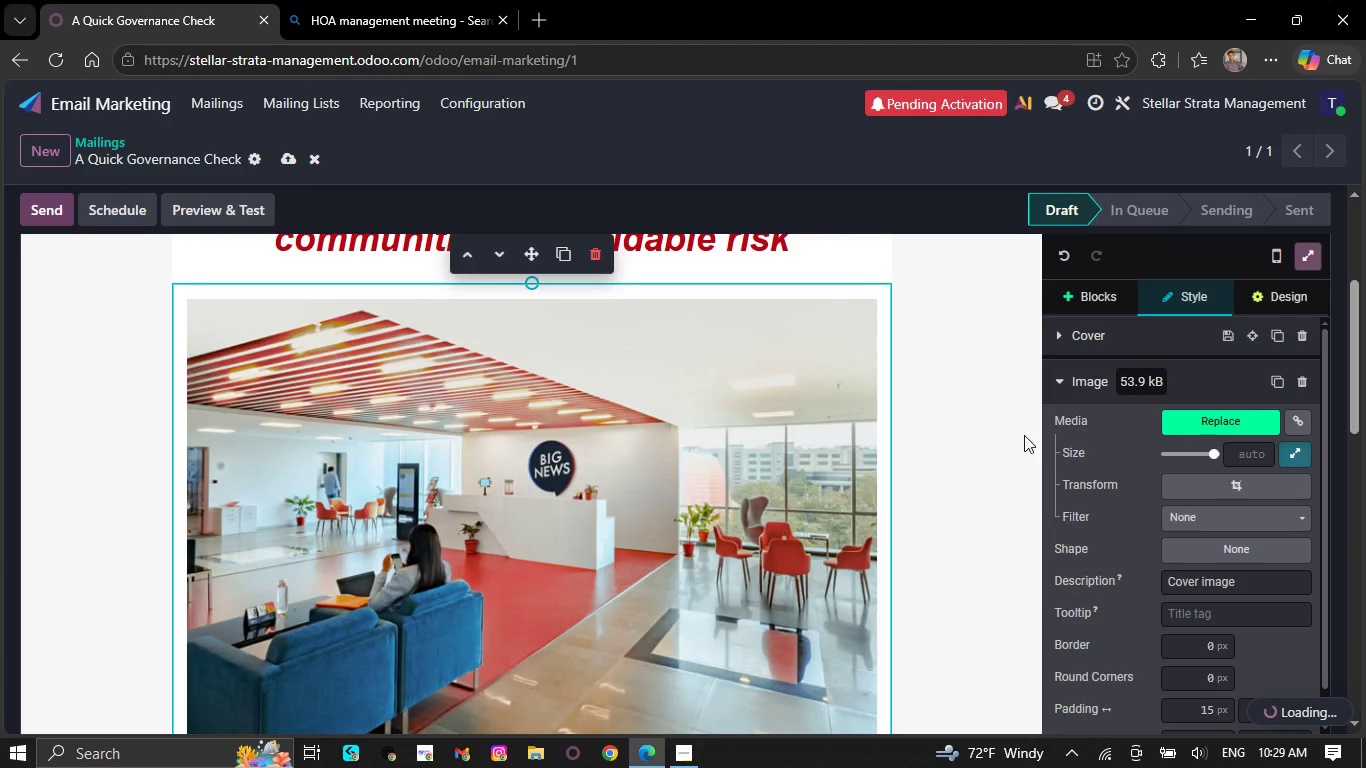 
scroll: coordinate [966, 419], scroll_direction: down, amount: 2.0
 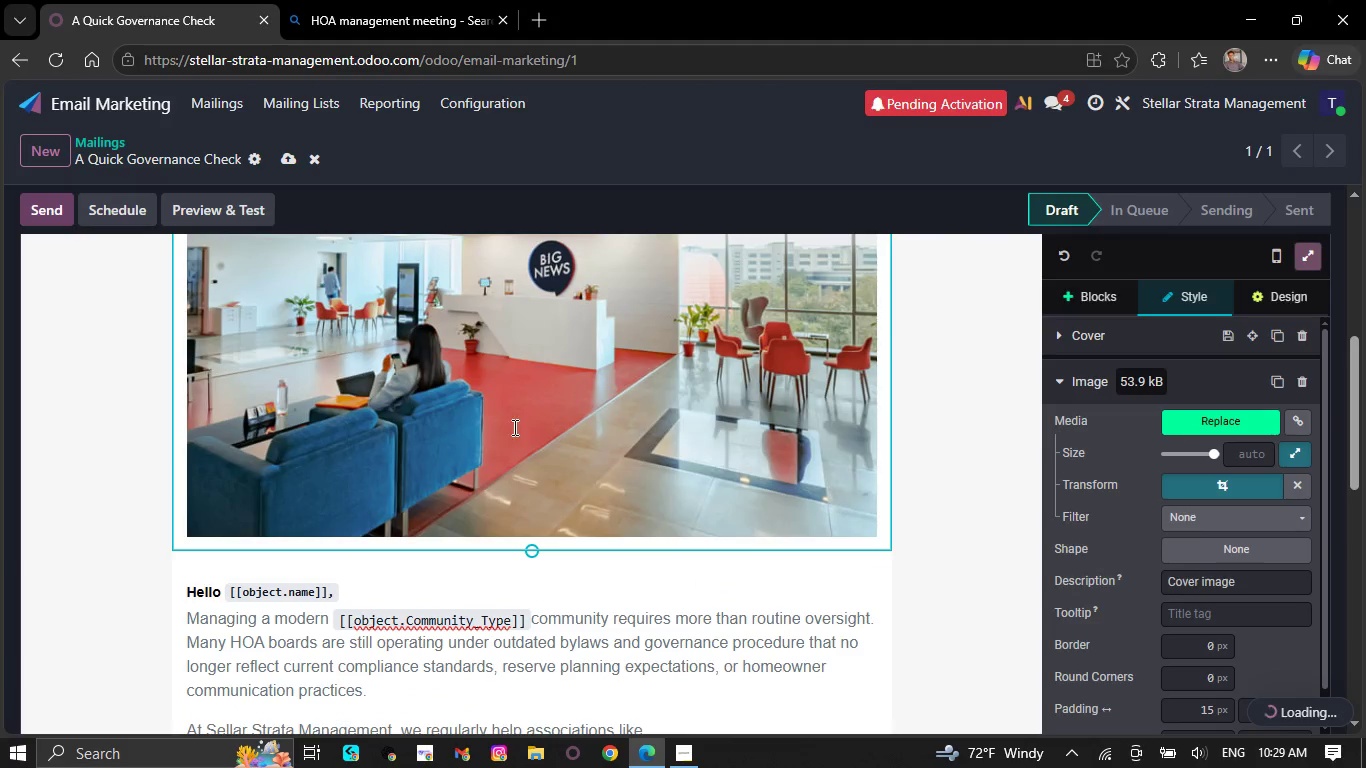 
right_click([370, 385])
 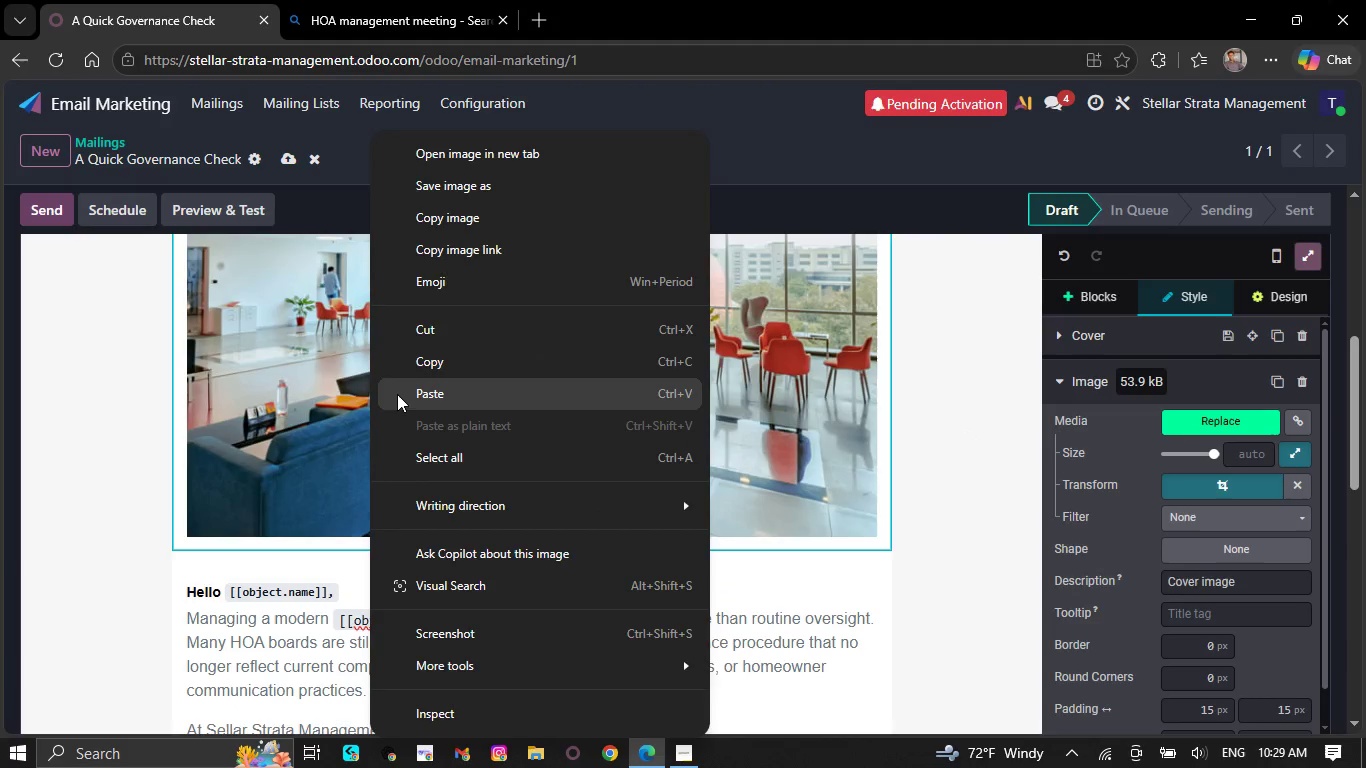 
left_click([405, 393])
 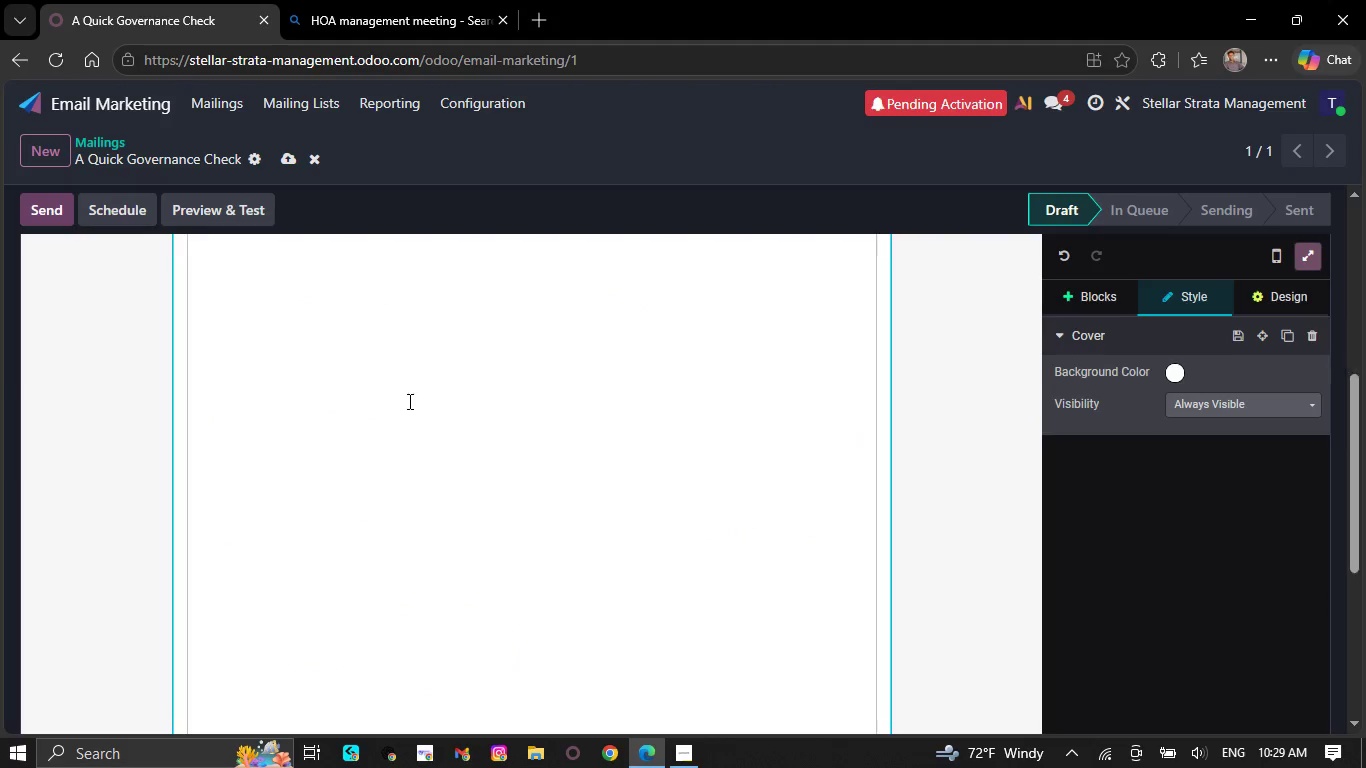 
scroll: coordinate [422, 419], scroll_direction: up, amount: 5.0
 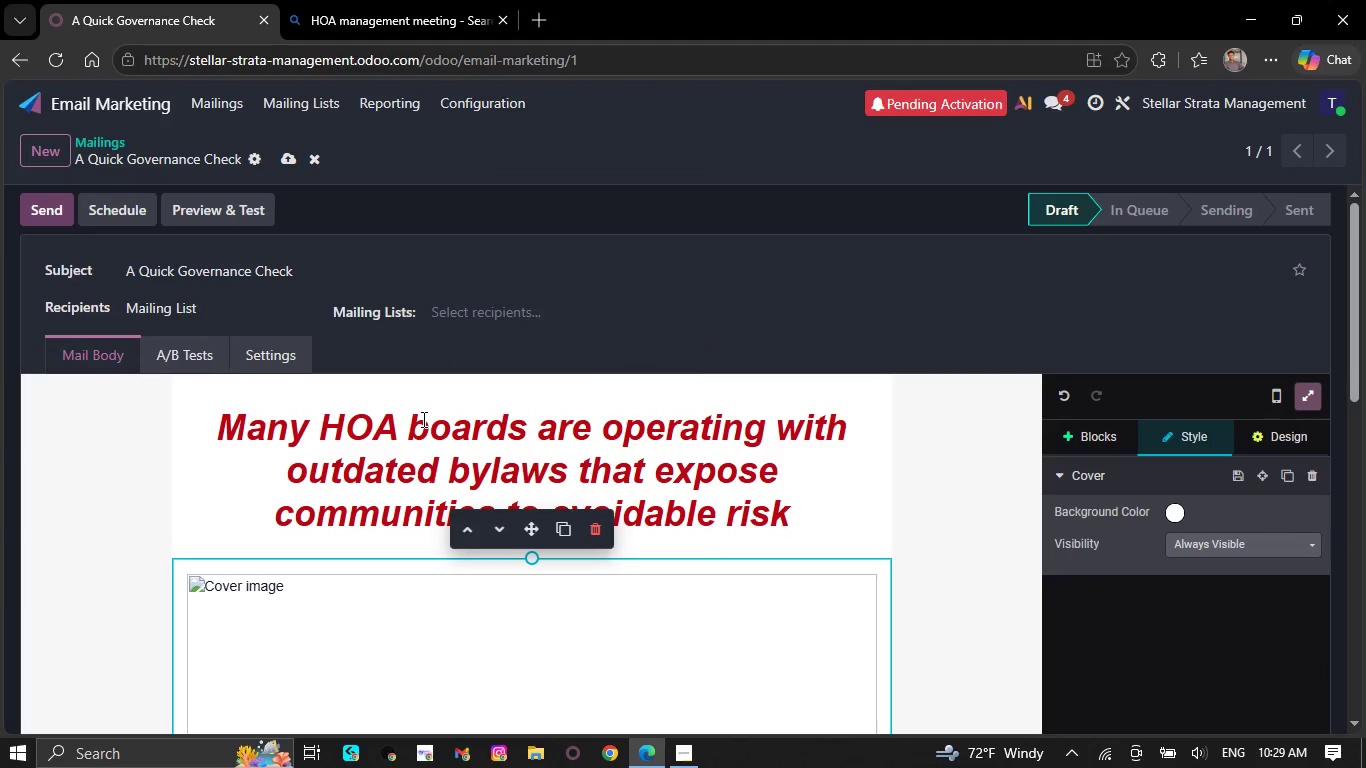 
scroll: coordinate [433, 453], scroll_direction: down, amount: 11.0
 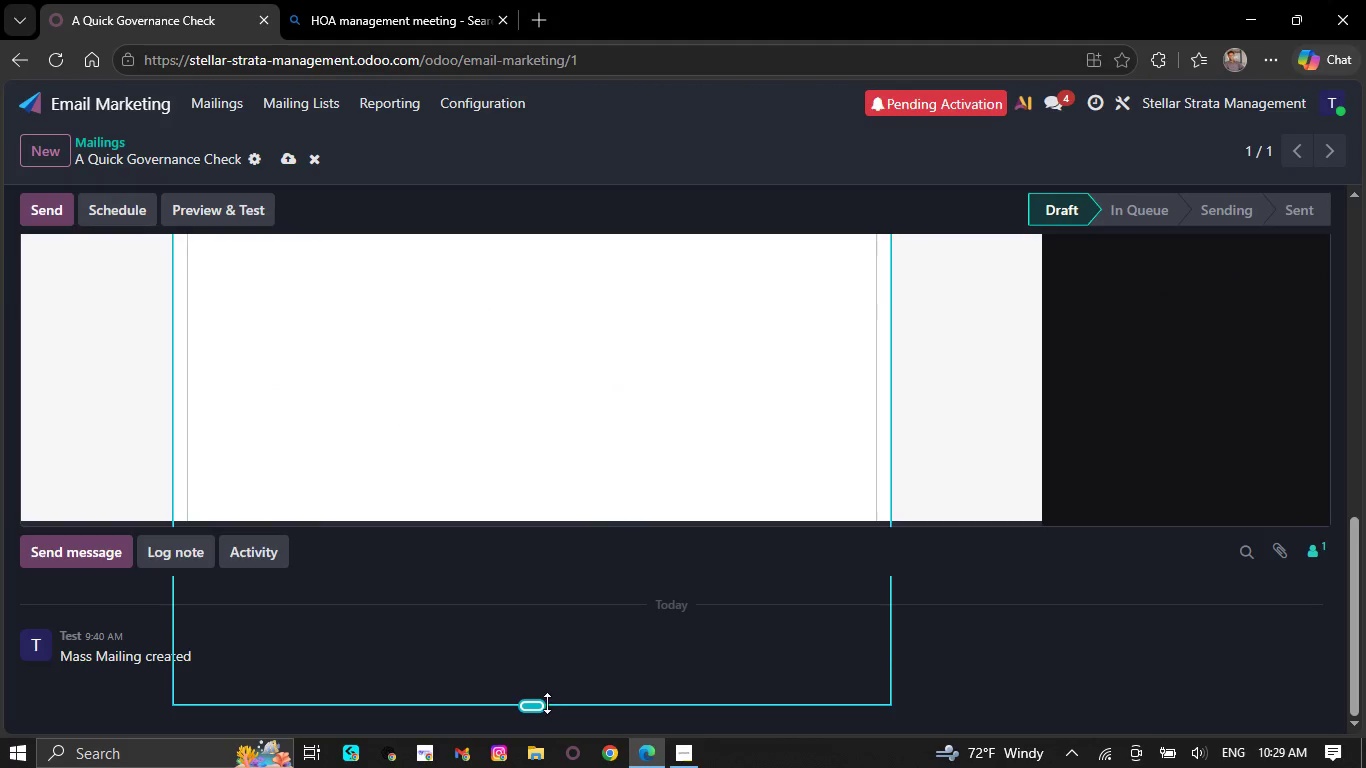 
left_click_drag(start_coordinate=[544, 703], to_coordinate=[575, 480])
 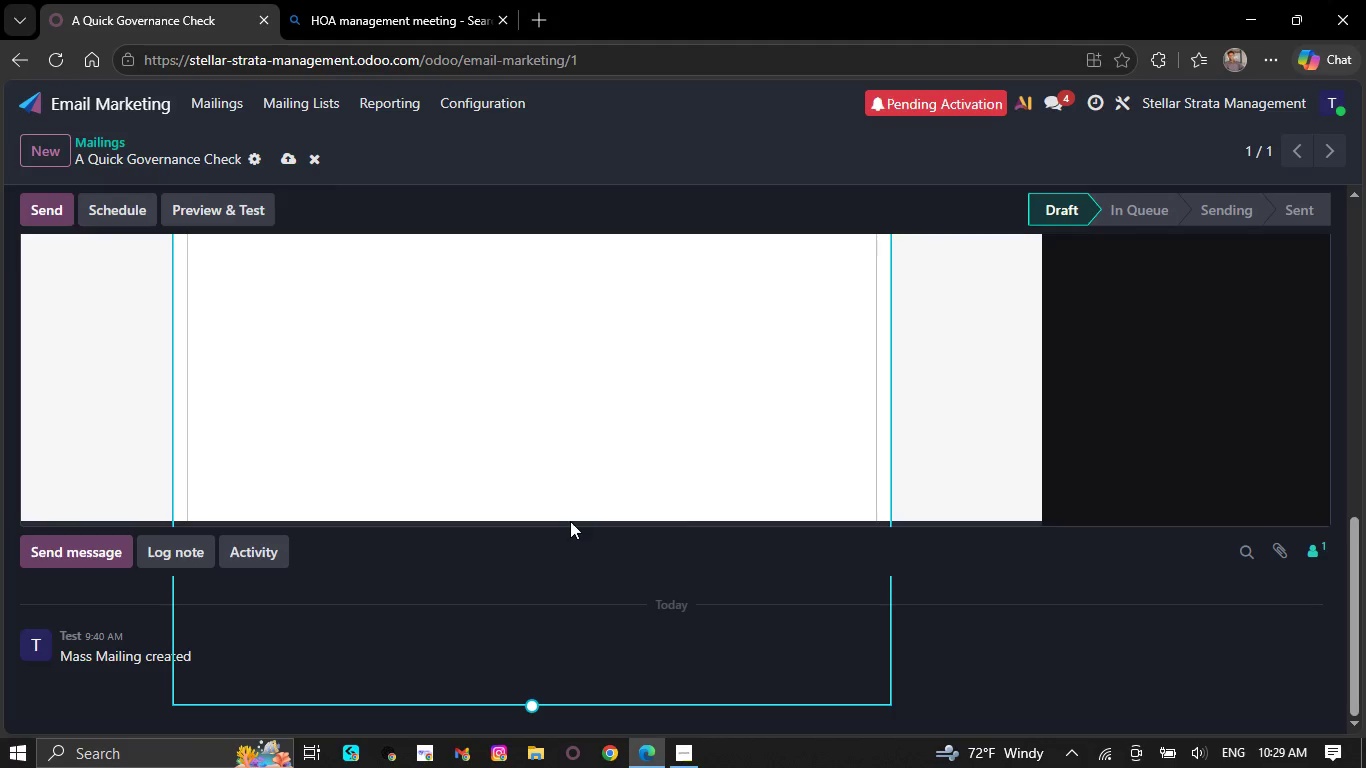 
scroll: coordinate [571, 509], scroll_direction: up, amount: 5.0
 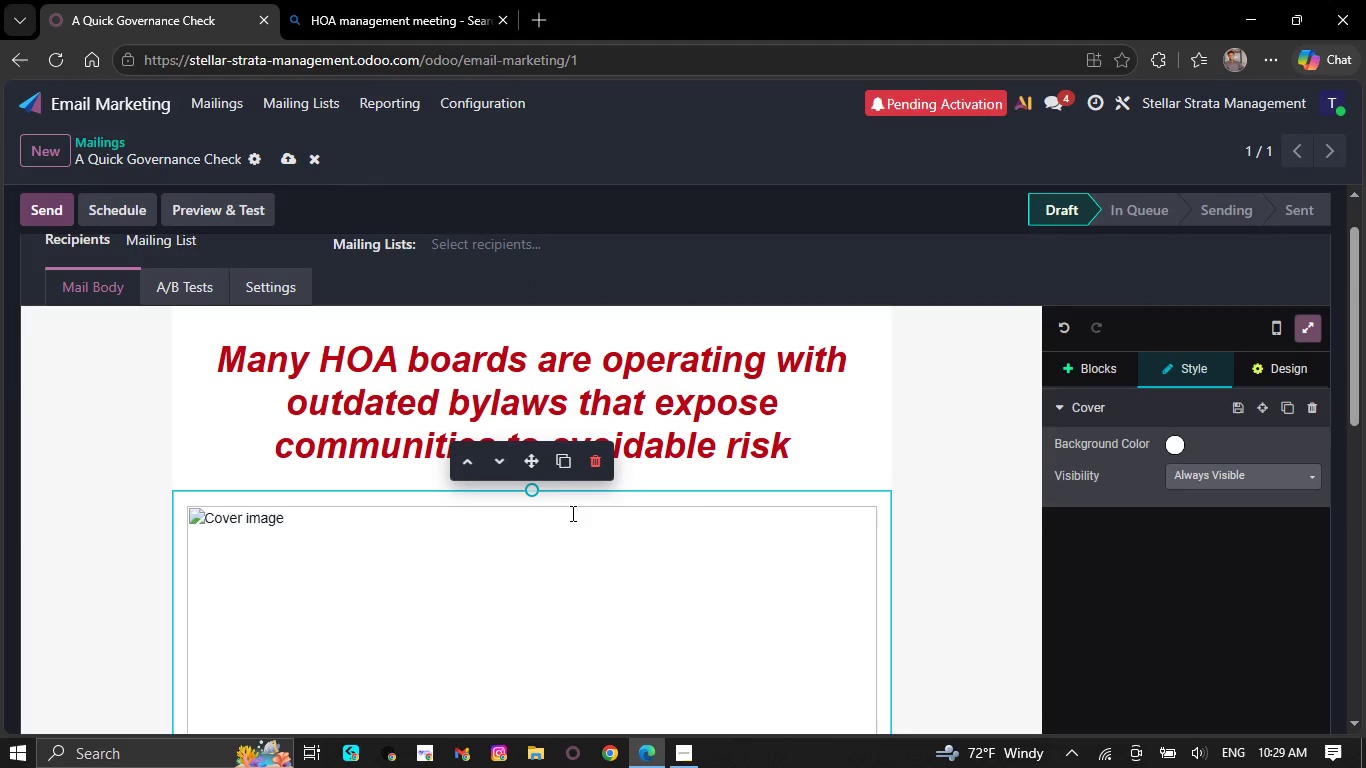 
key(Control+Z)
 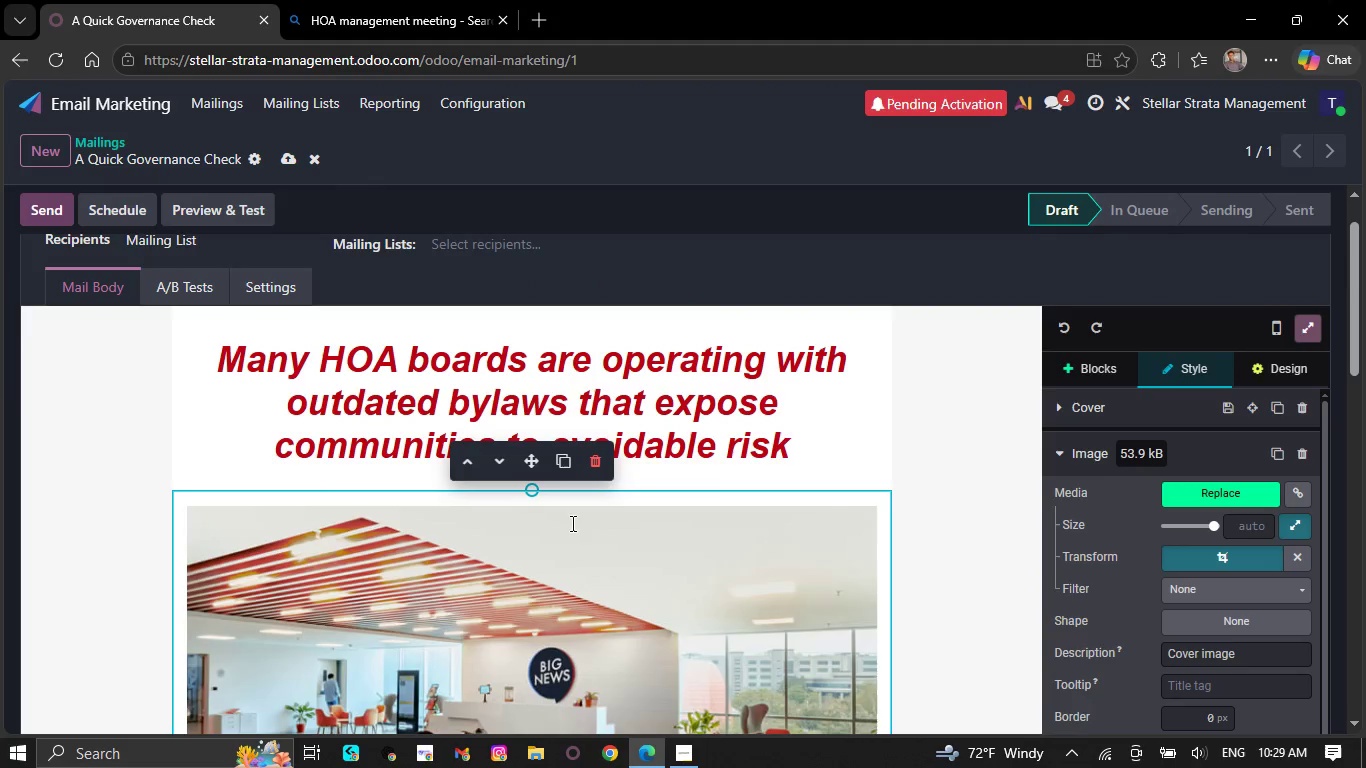 
scroll: coordinate [575, 555], scroll_direction: down, amount: 2.0
 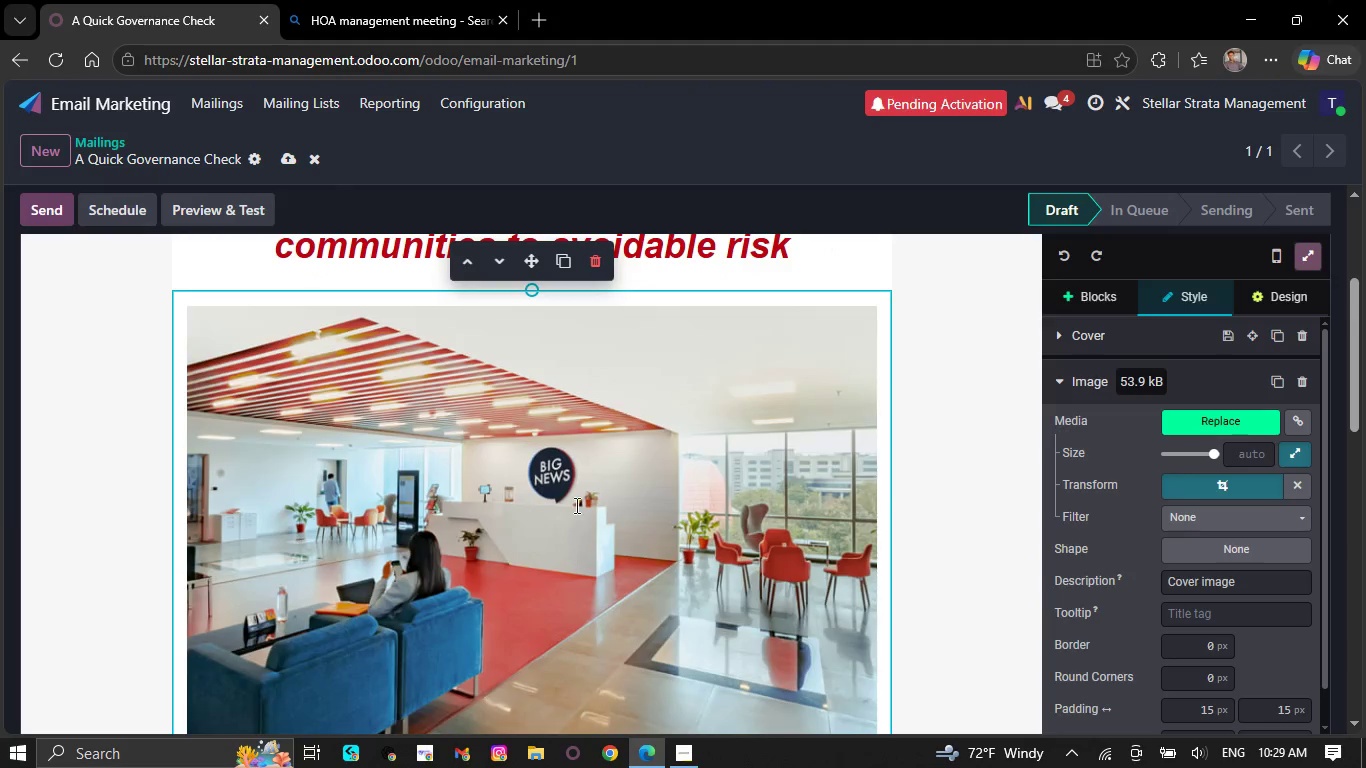 
left_click([576, 503])
 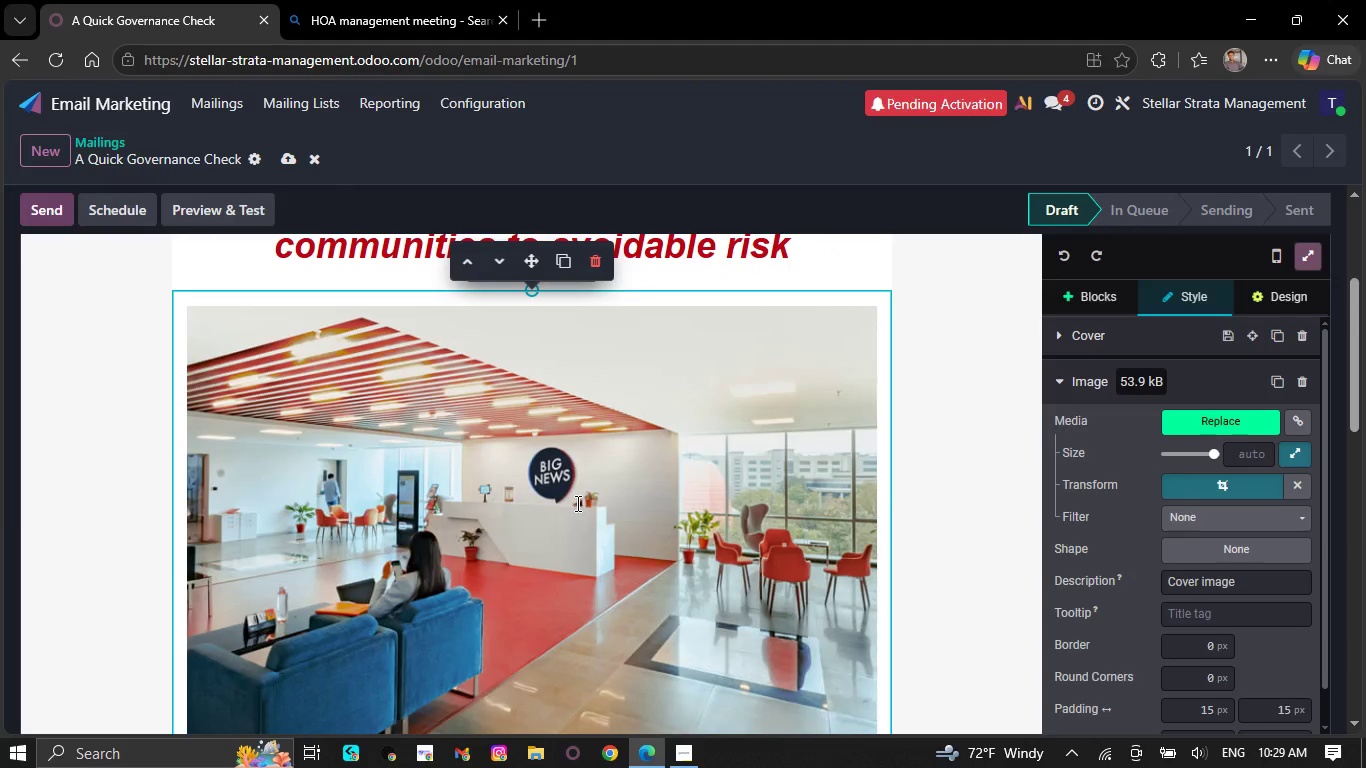 
right_click([576, 503])
 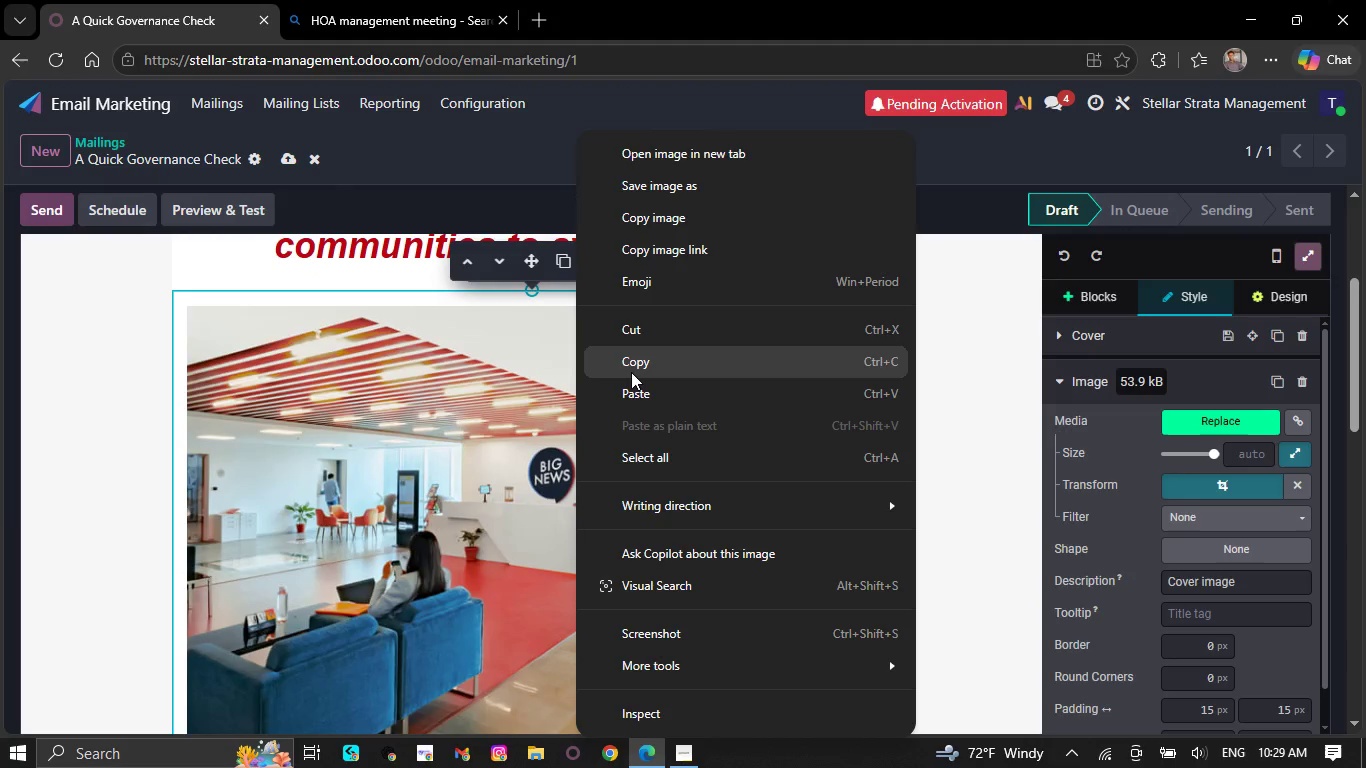 
left_click([631, 389])
 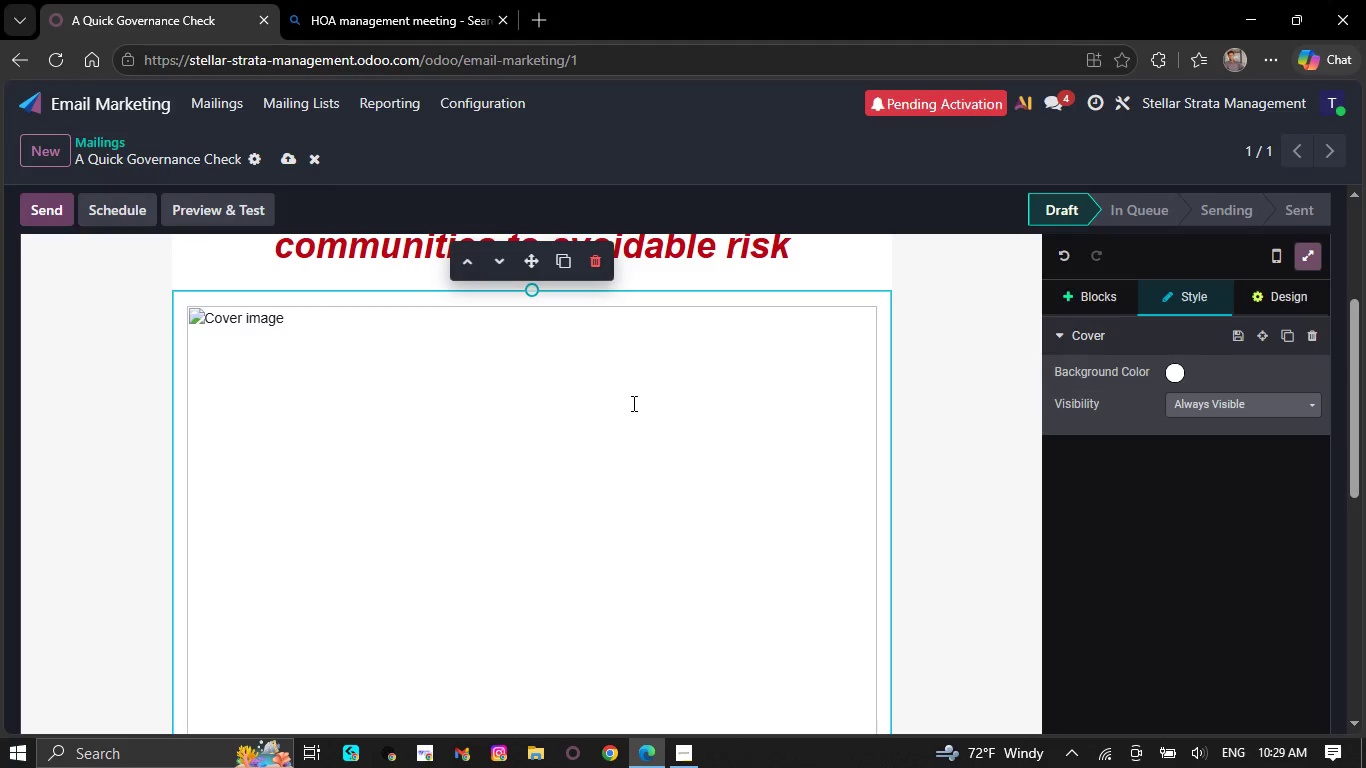 
scroll: coordinate [630, 426], scroll_direction: down, amount: 6.0
 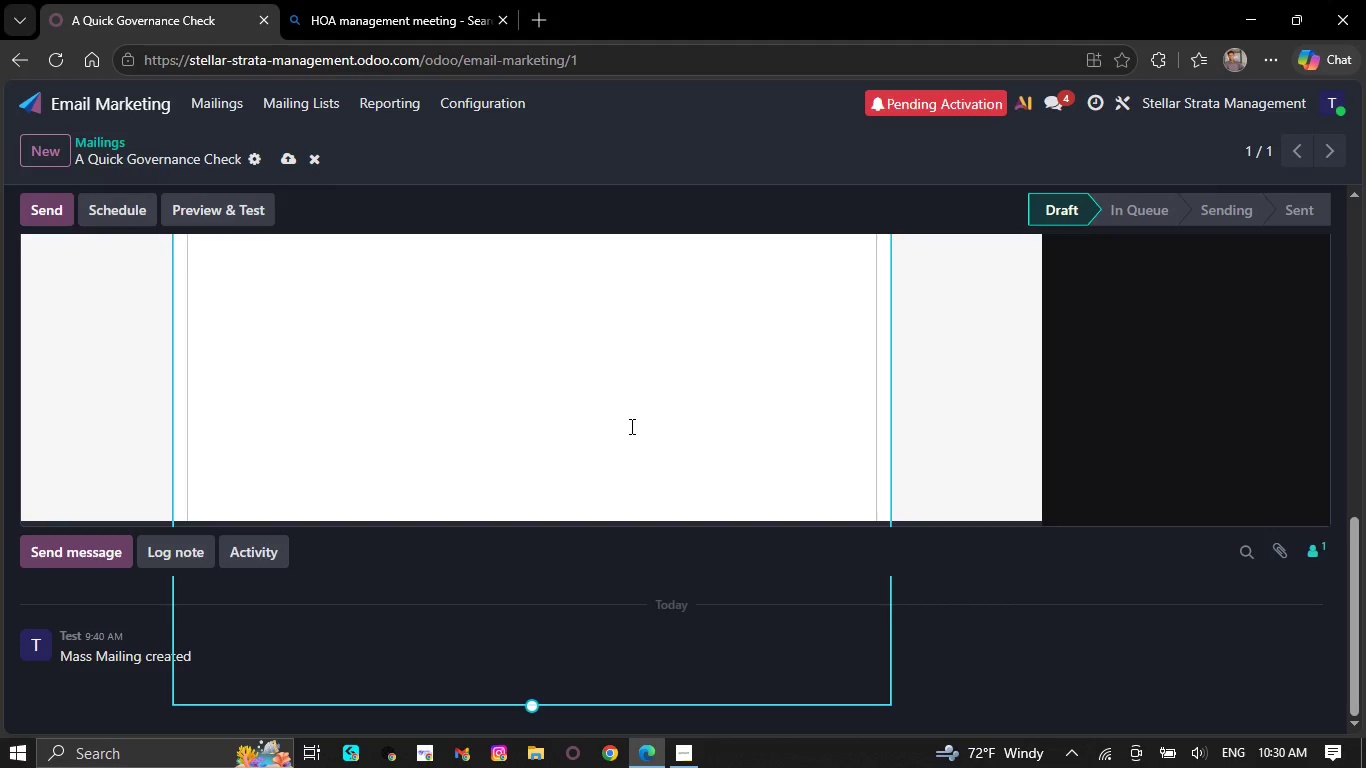 
scroll: coordinate [630, 426], scroll_direction: up, amount: 5.0
 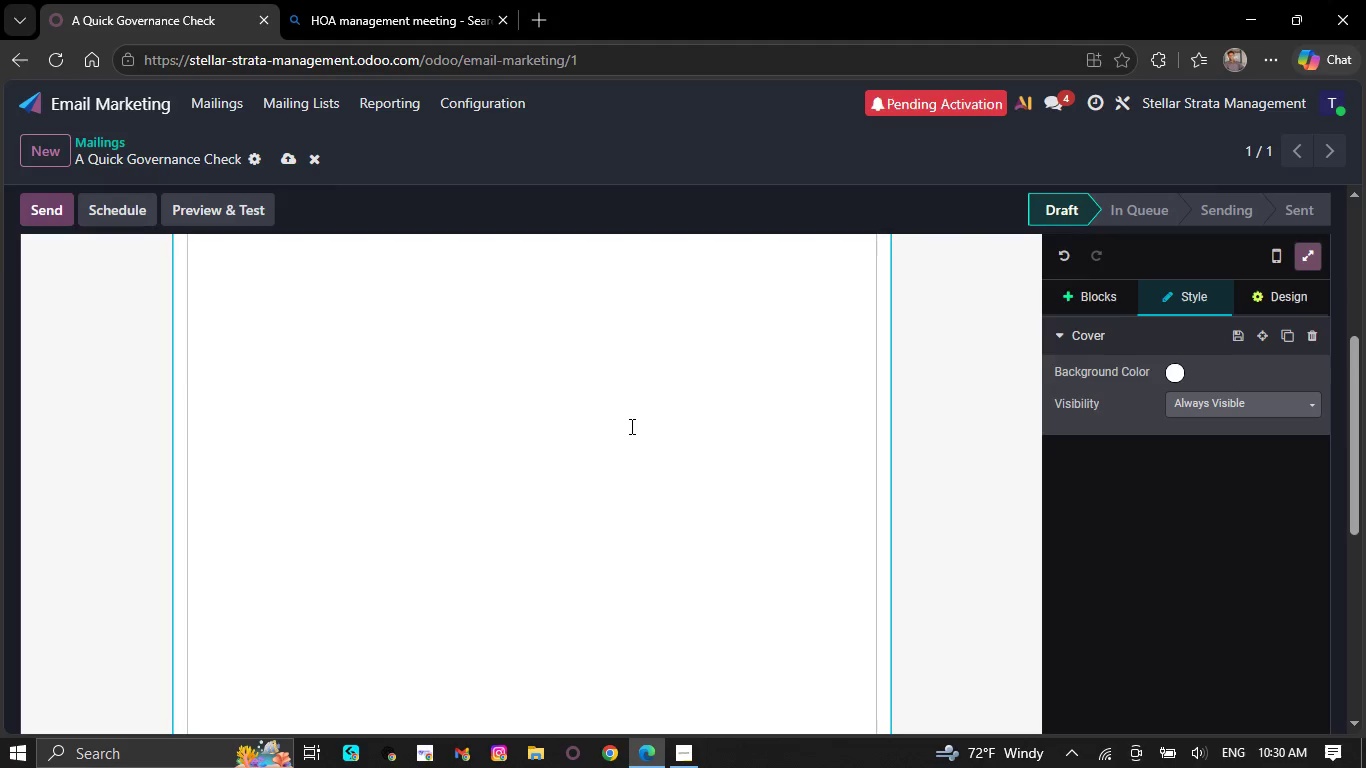 
key(Control+Z)
 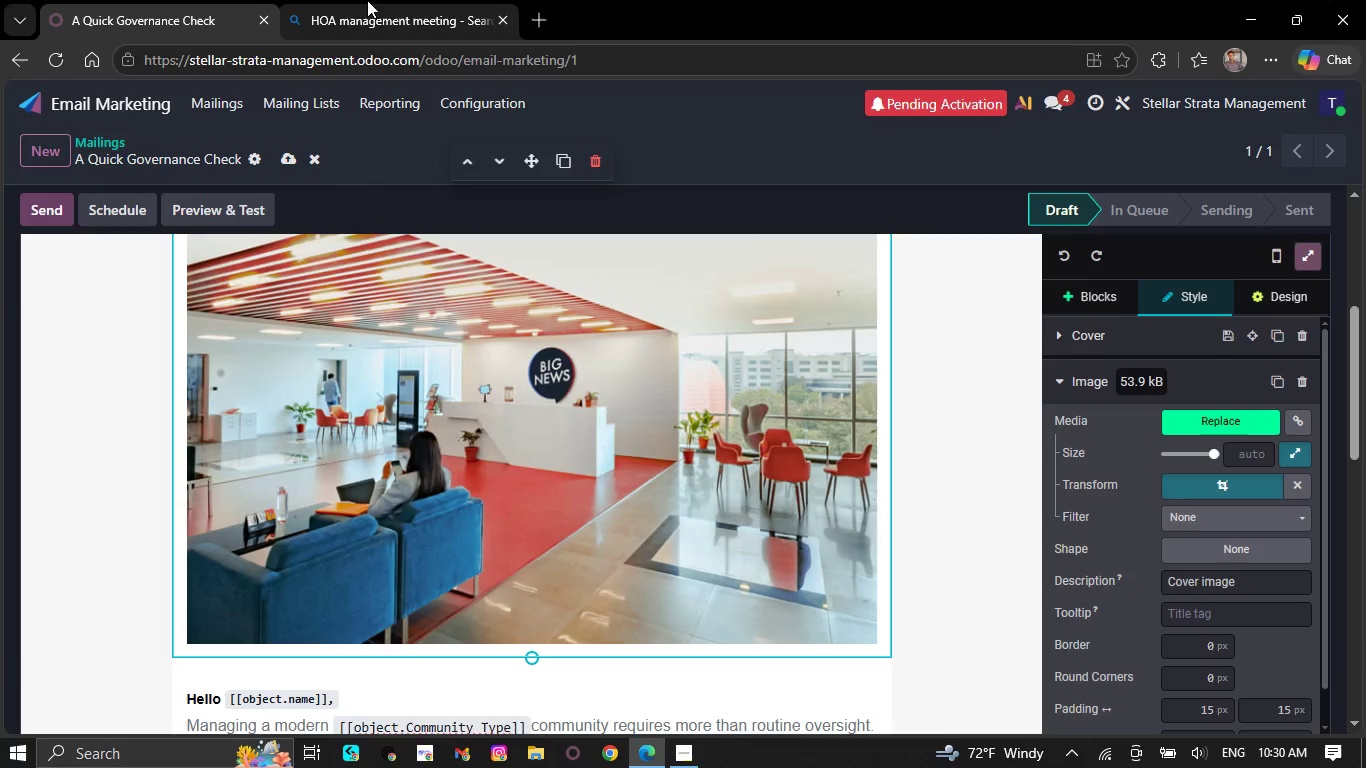 
left_click([378, 0])
 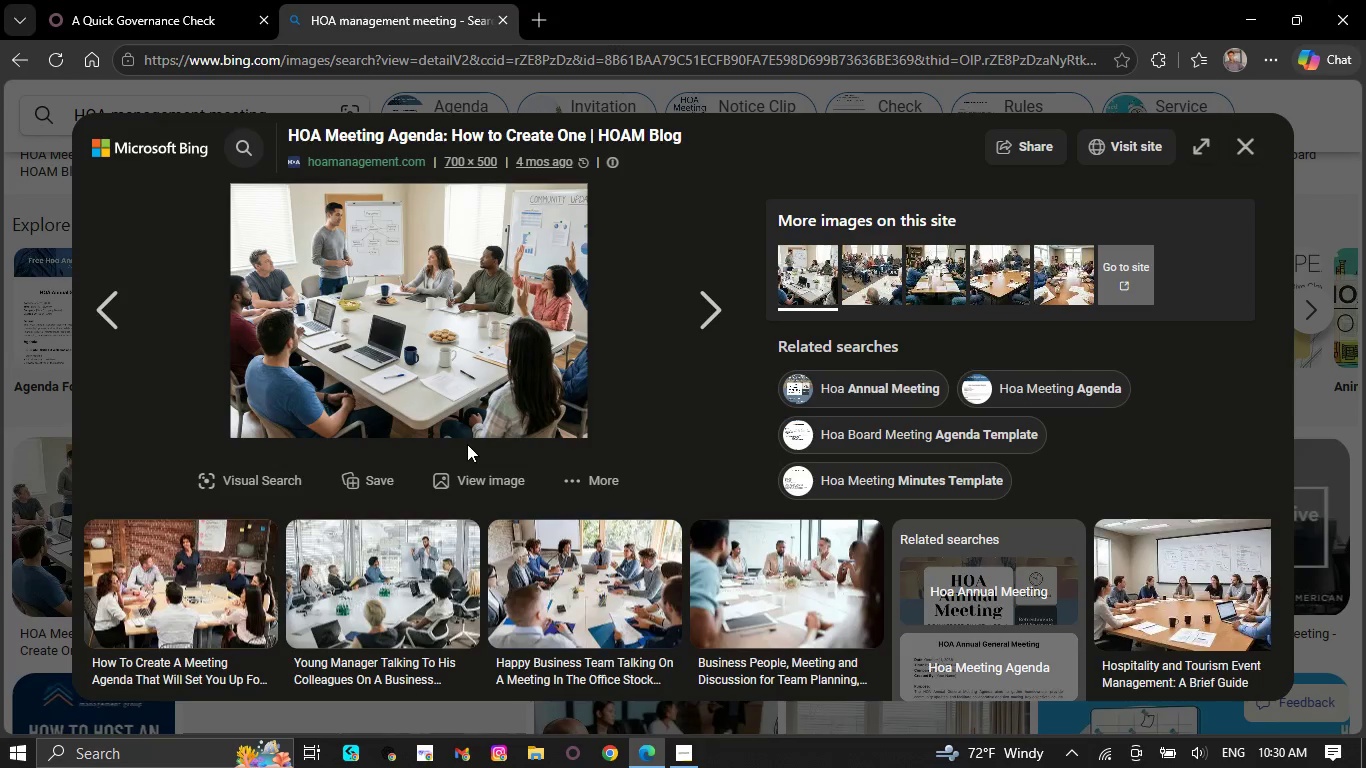 
left_click([478, 479])
 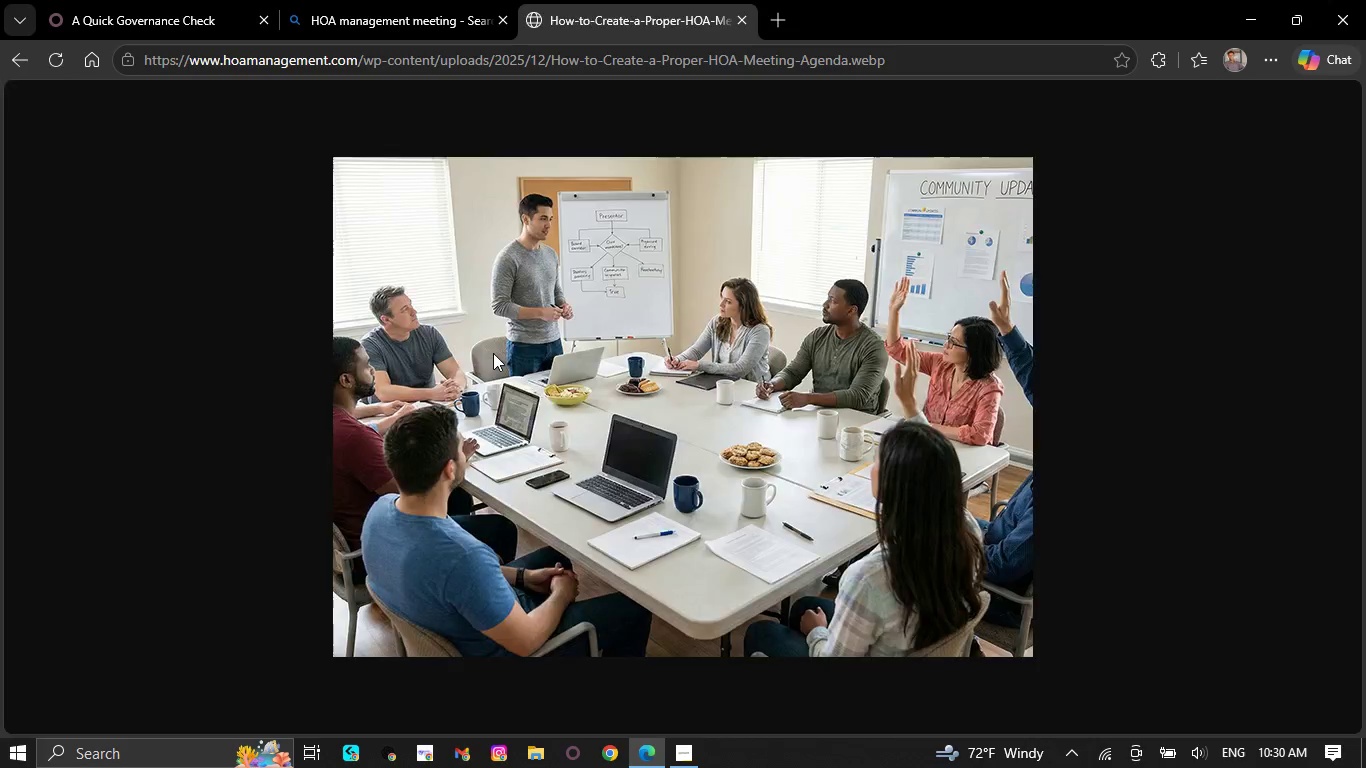 
right_click([494, 342])
 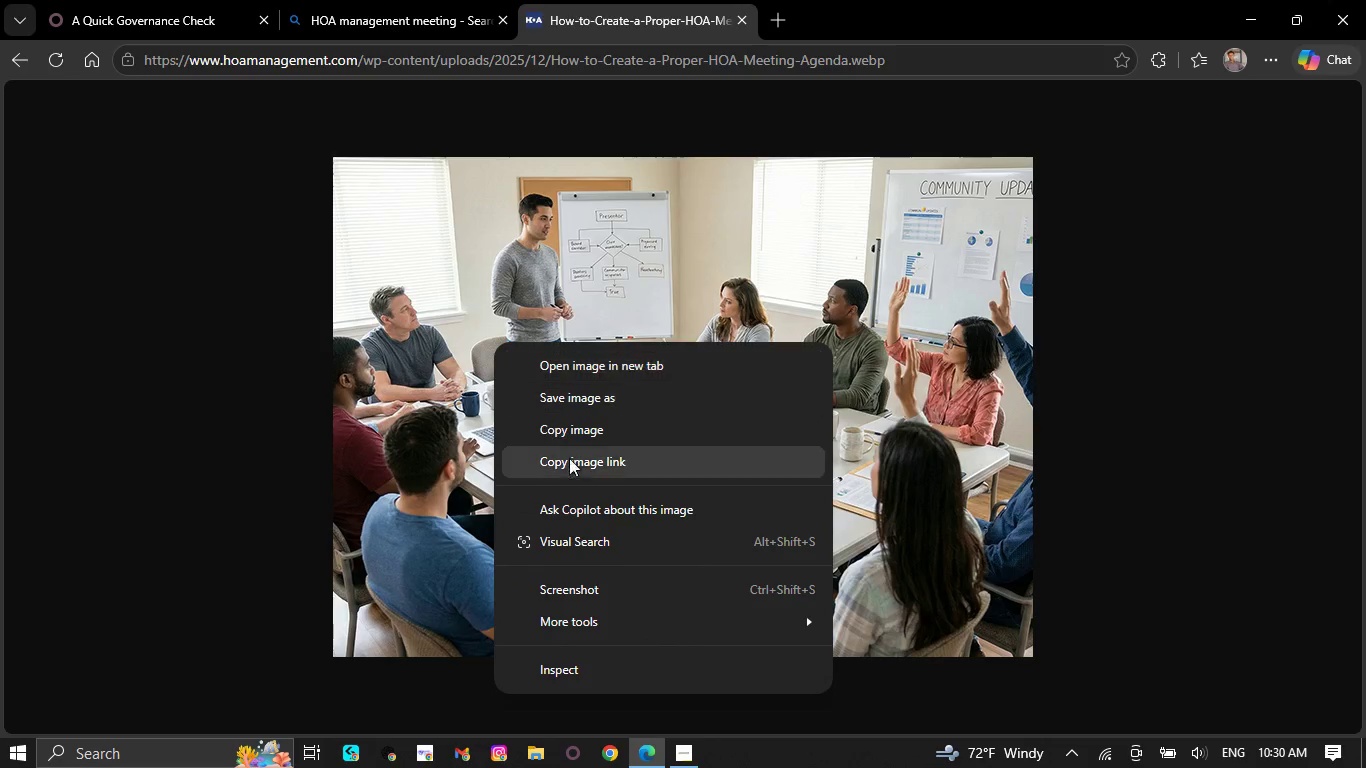 
left_click([574, 431])
 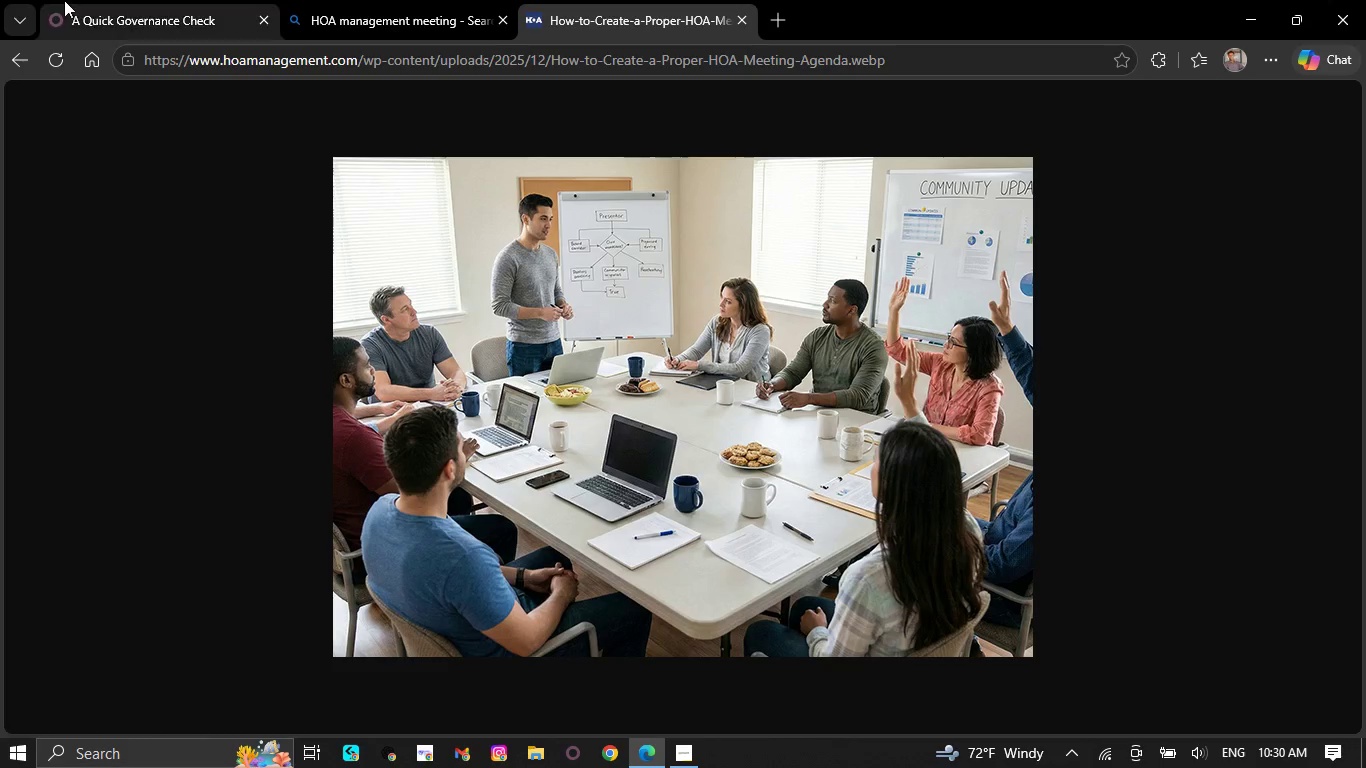 
left_click([50, 0])
 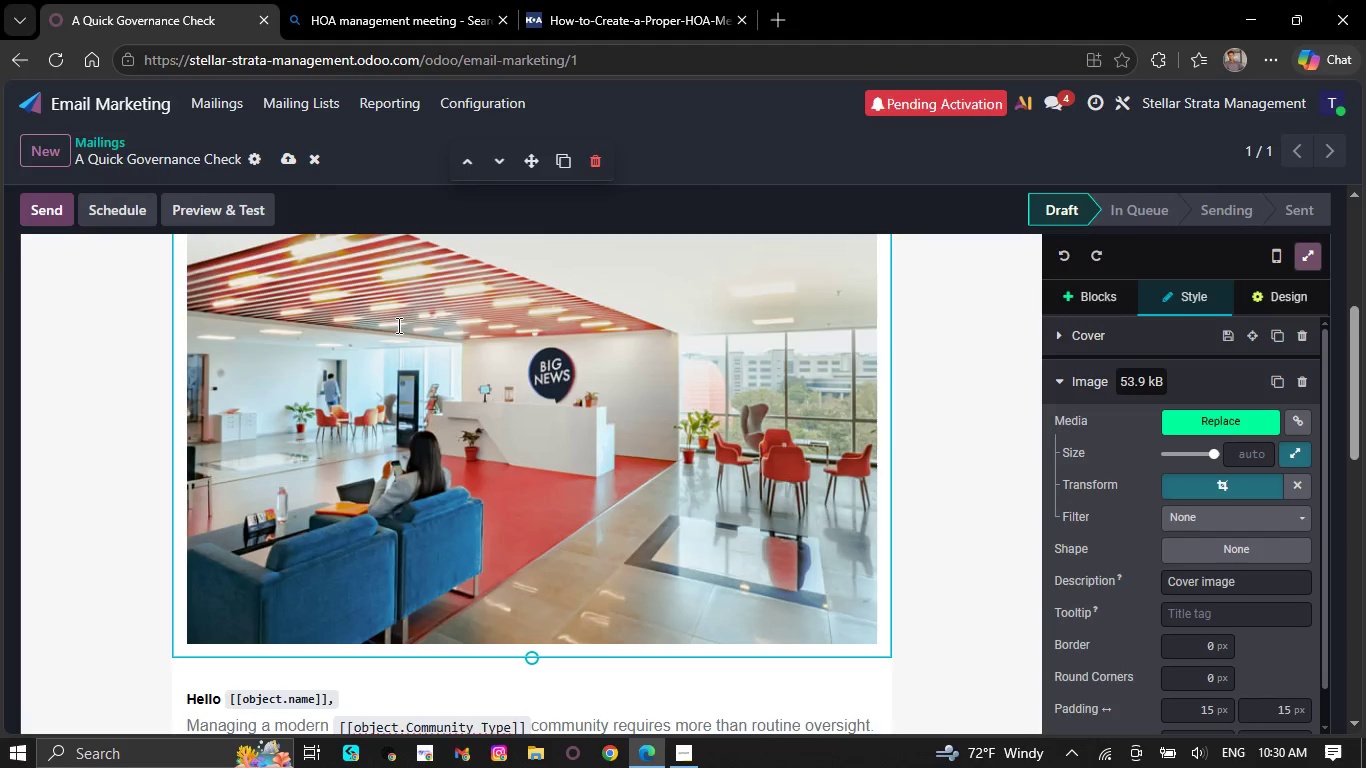 
left_click([464, 432])
 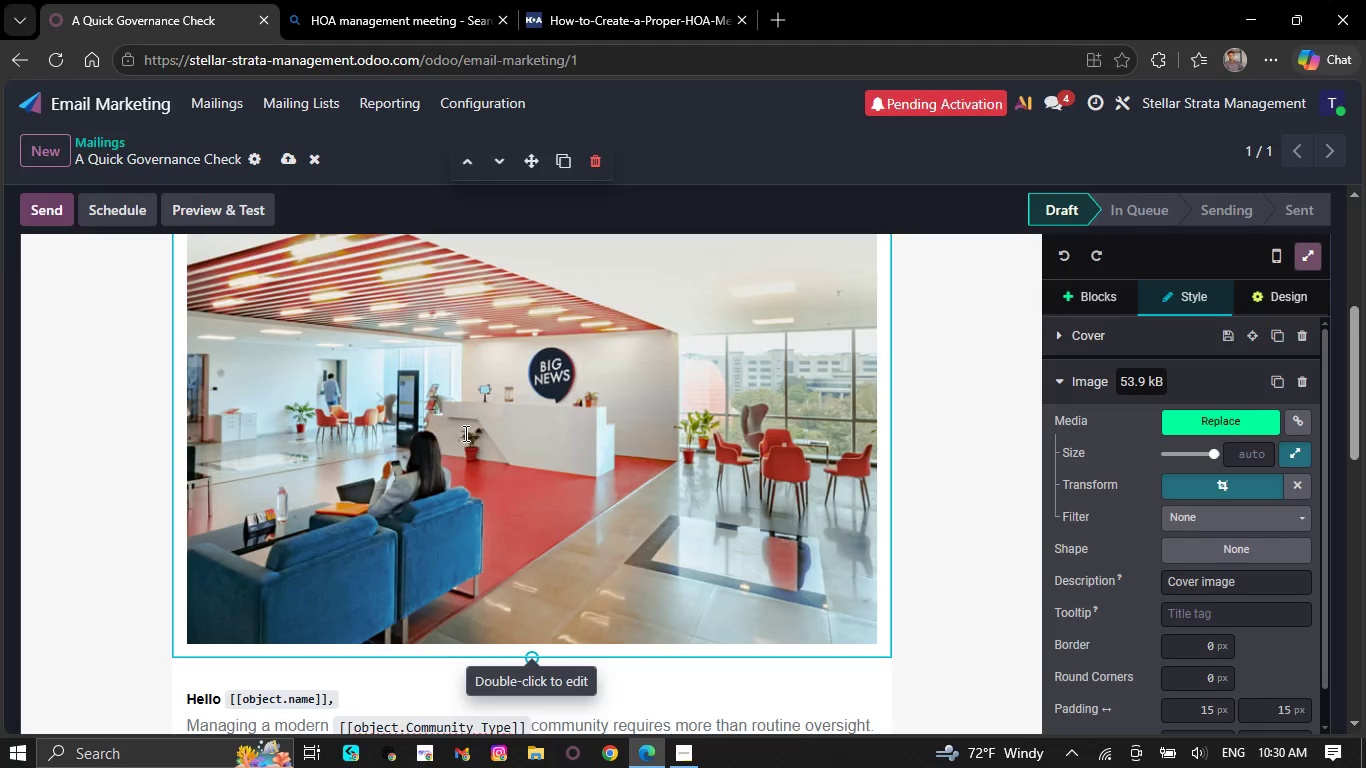 
right_click([464, 433])
 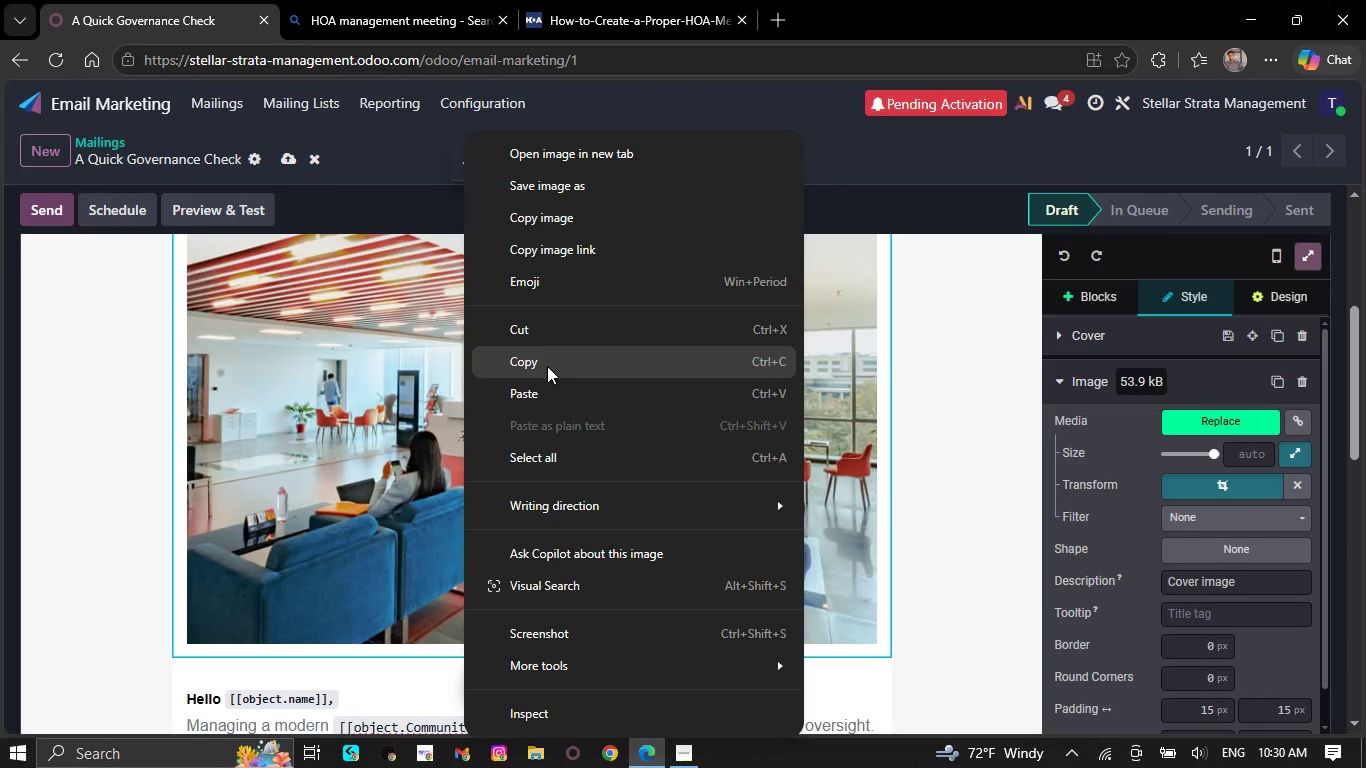 
left_click([547, 377])
 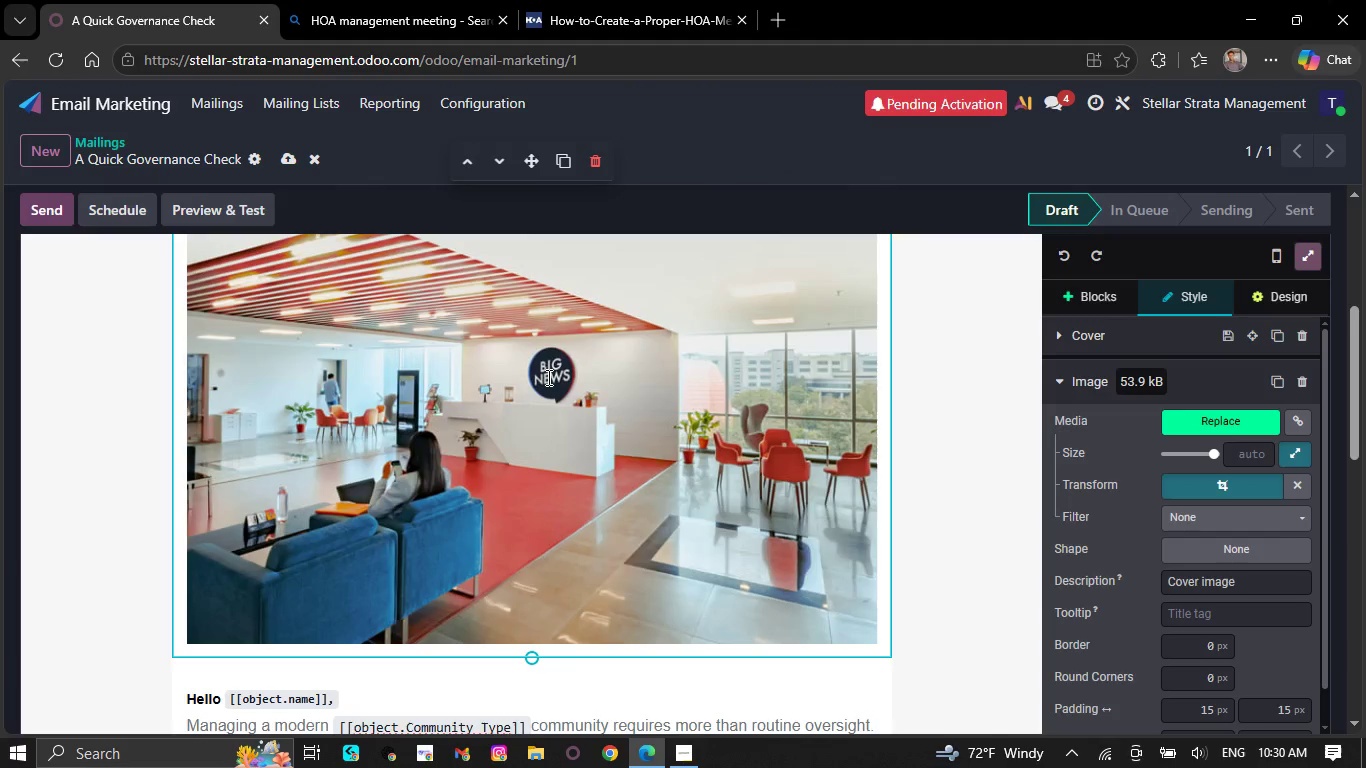 
right_click([547, 377])
 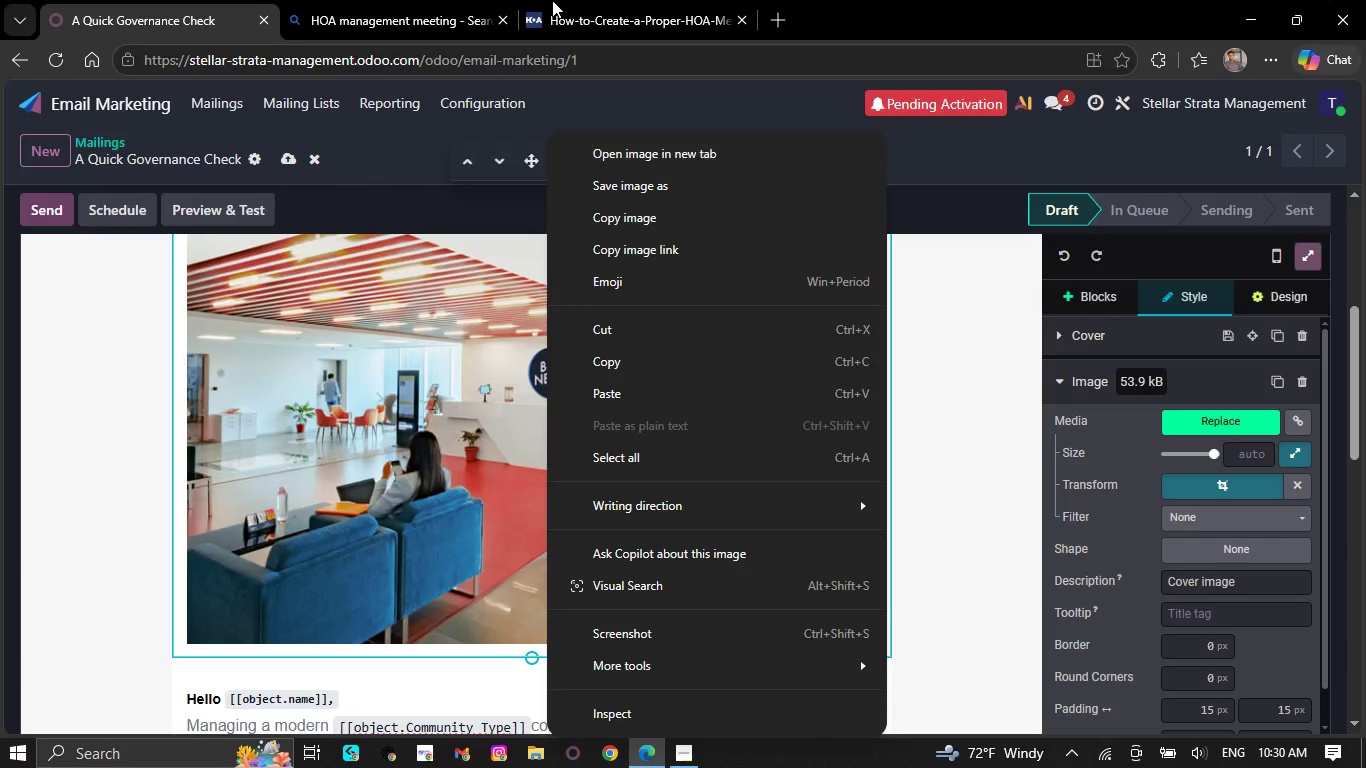 
left_click([572, 0])
 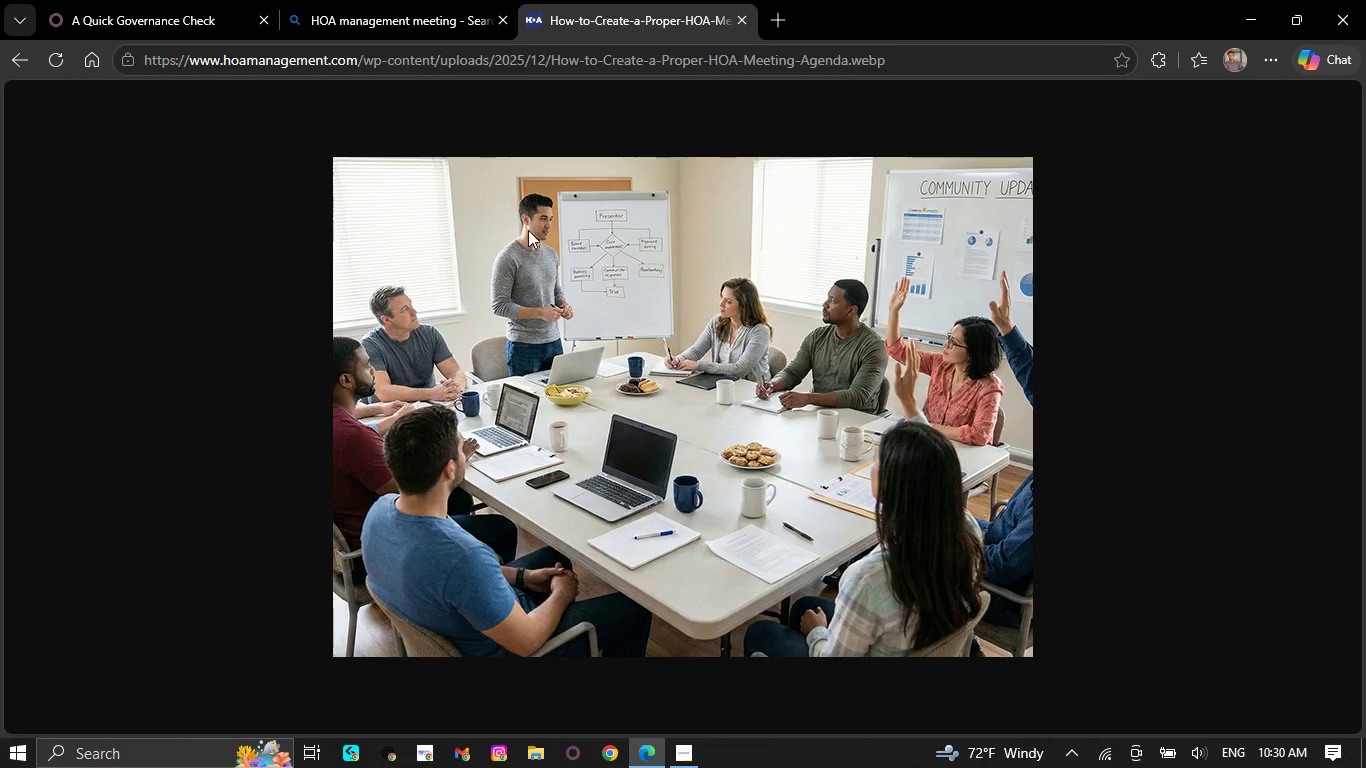 
right_click([526, 241])
 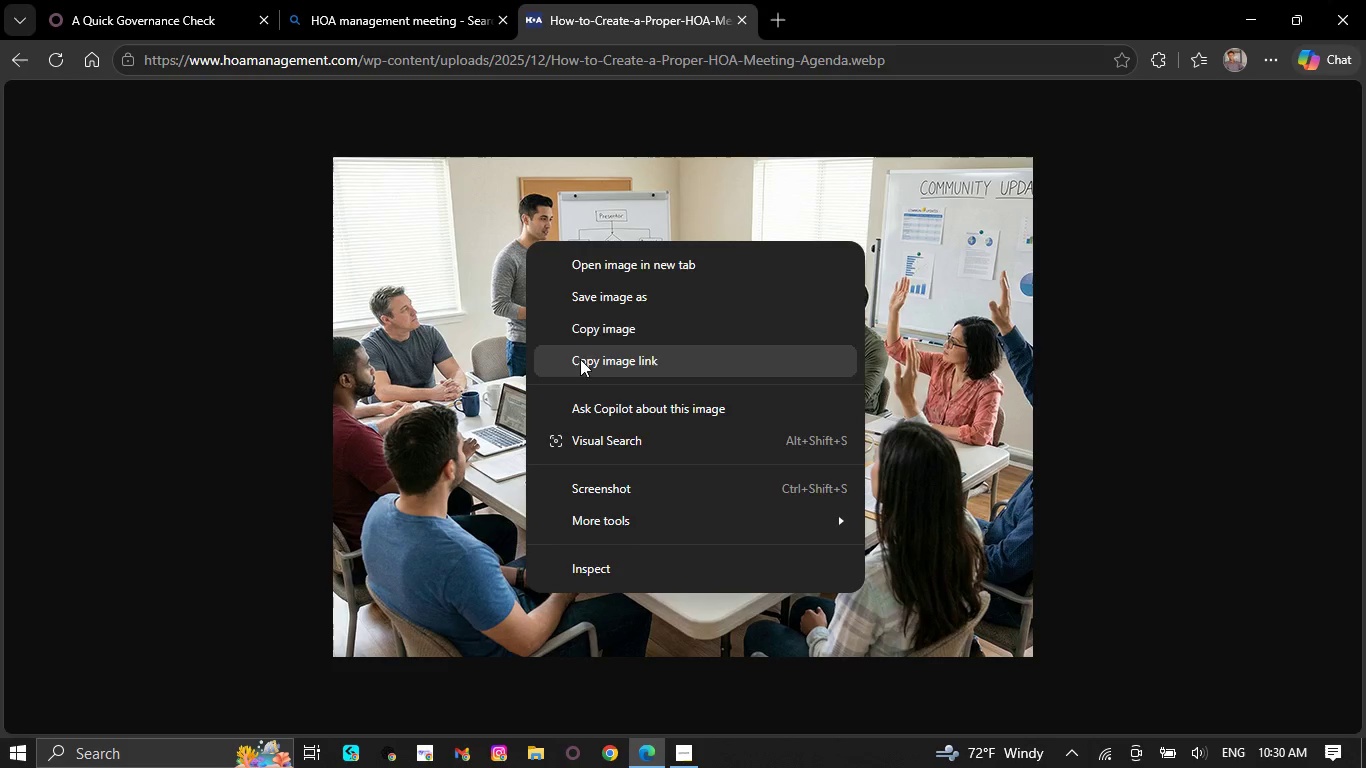 
left_click([585, 330])
 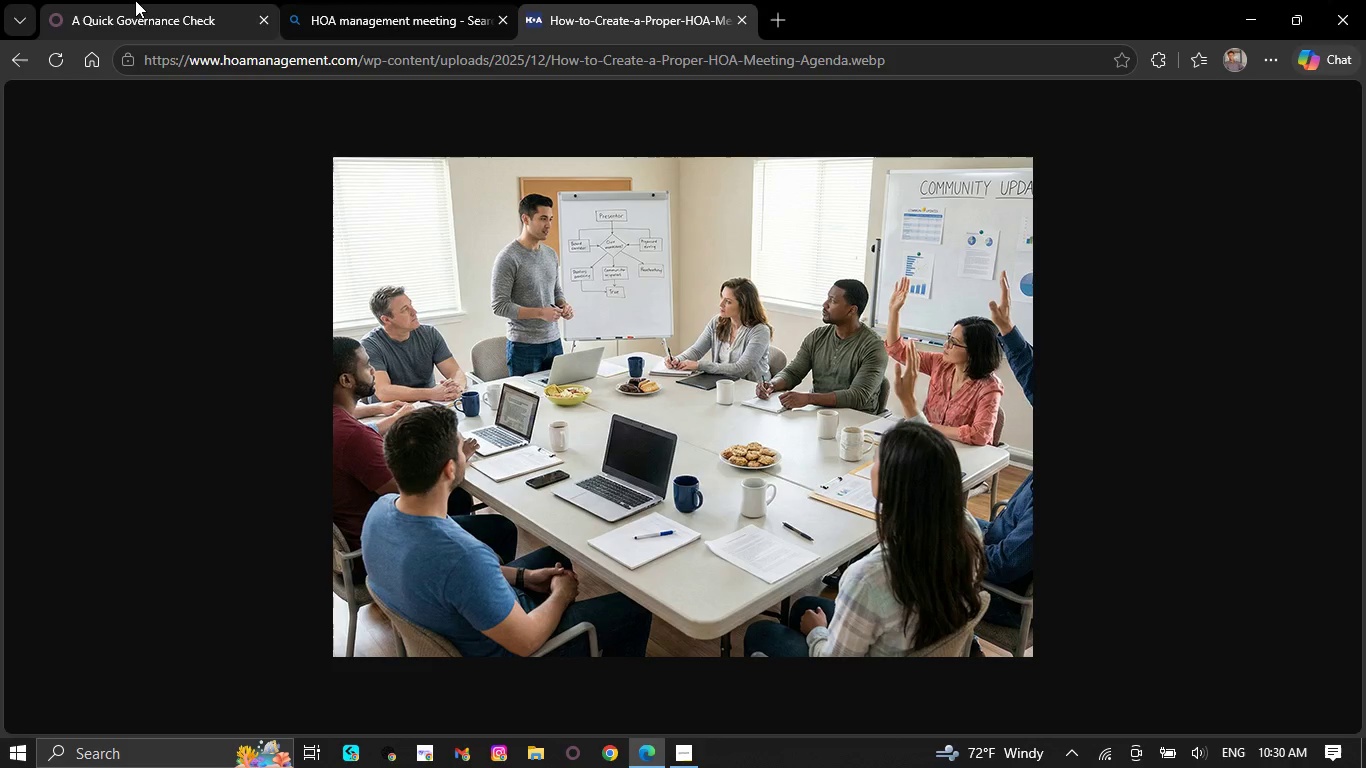 
left_click([154, 0])
 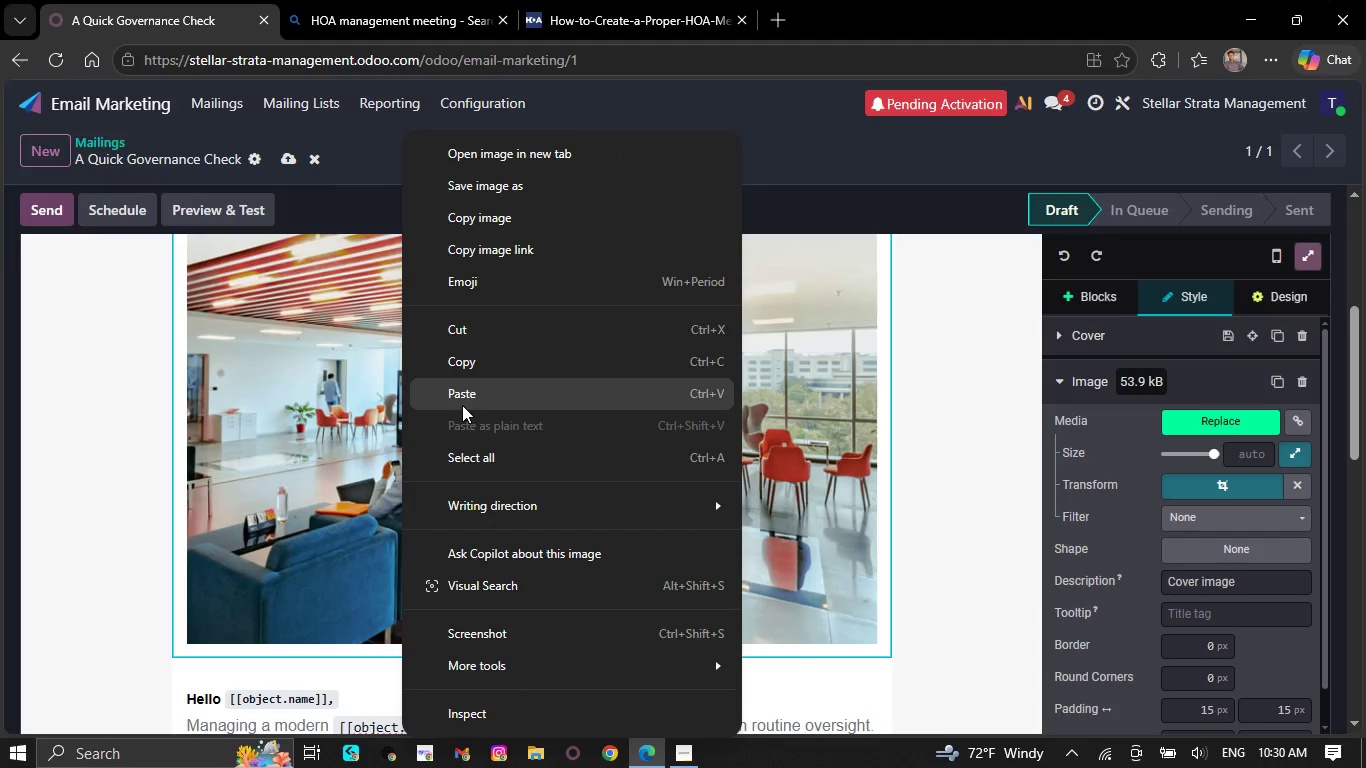 
left_click([462, 384])
 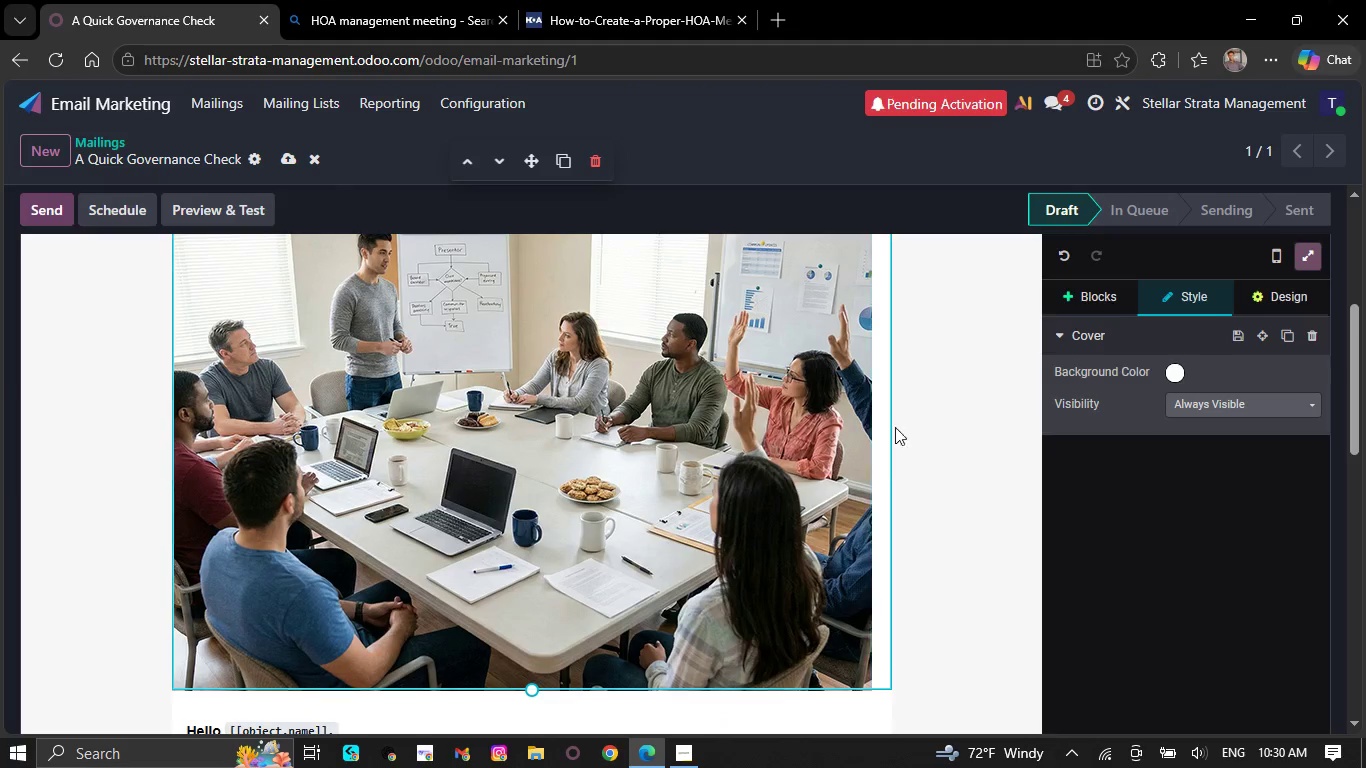 
scroll: coordinate [723, 485], scroll_direction: down, amount: 5.0
 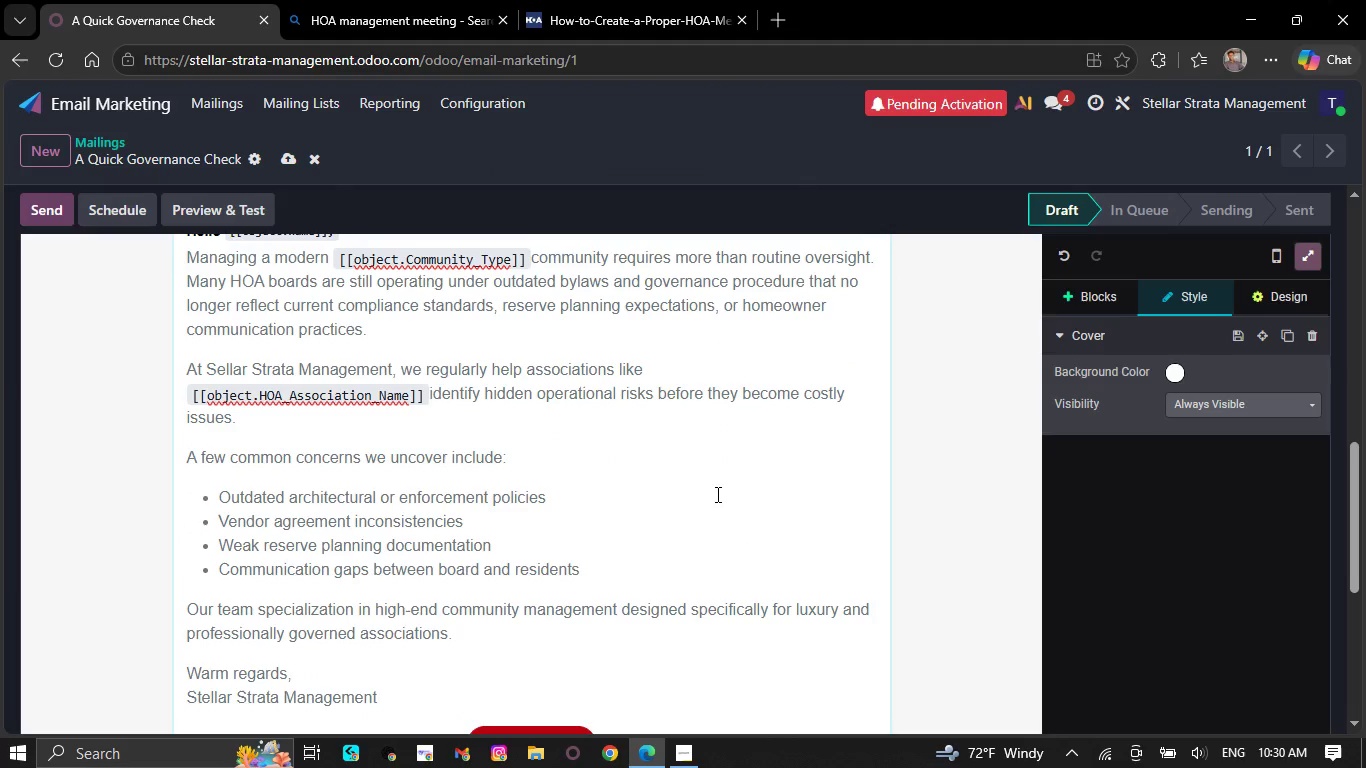 
scroll: coordinate [716, 494], scroll_direction: up, amount: 6.0
 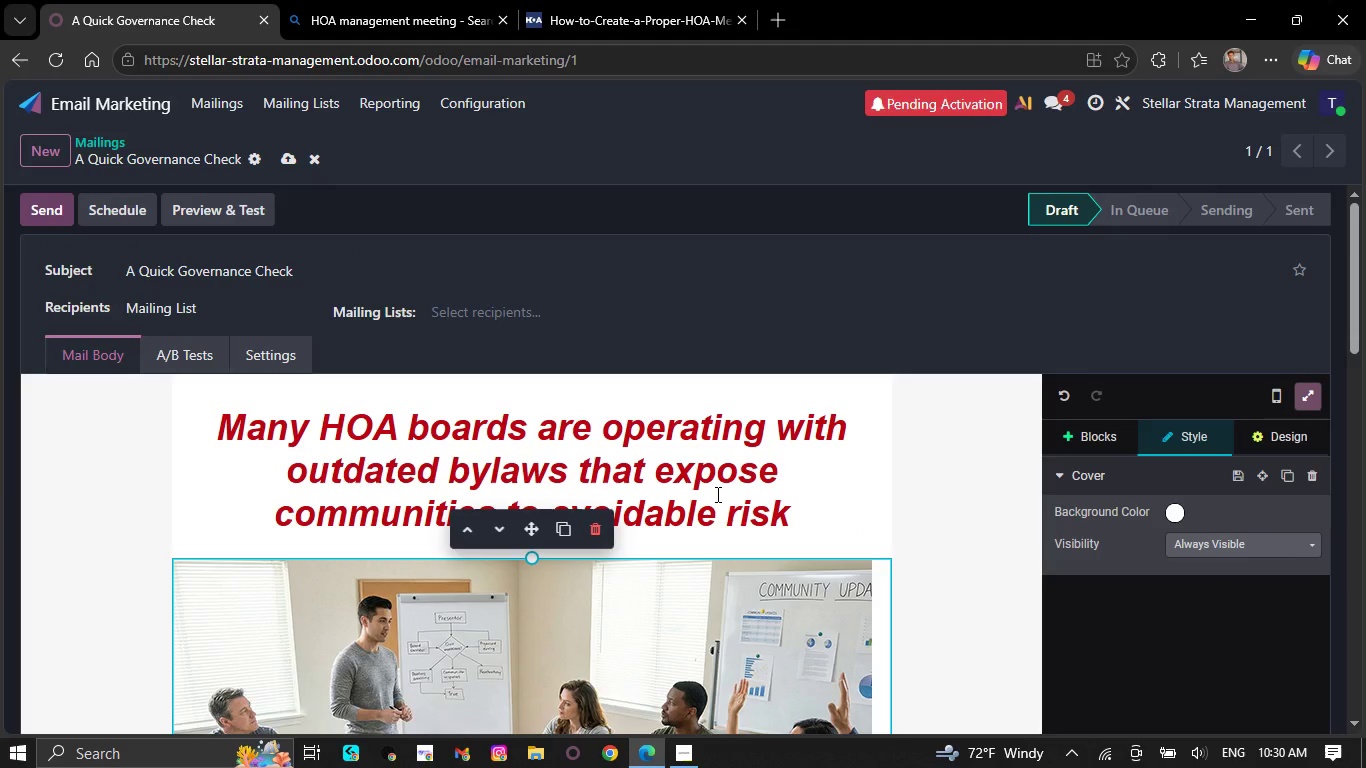 
scroll: coordinate [716, 494], scroll_direction: down, amount: 5.0
 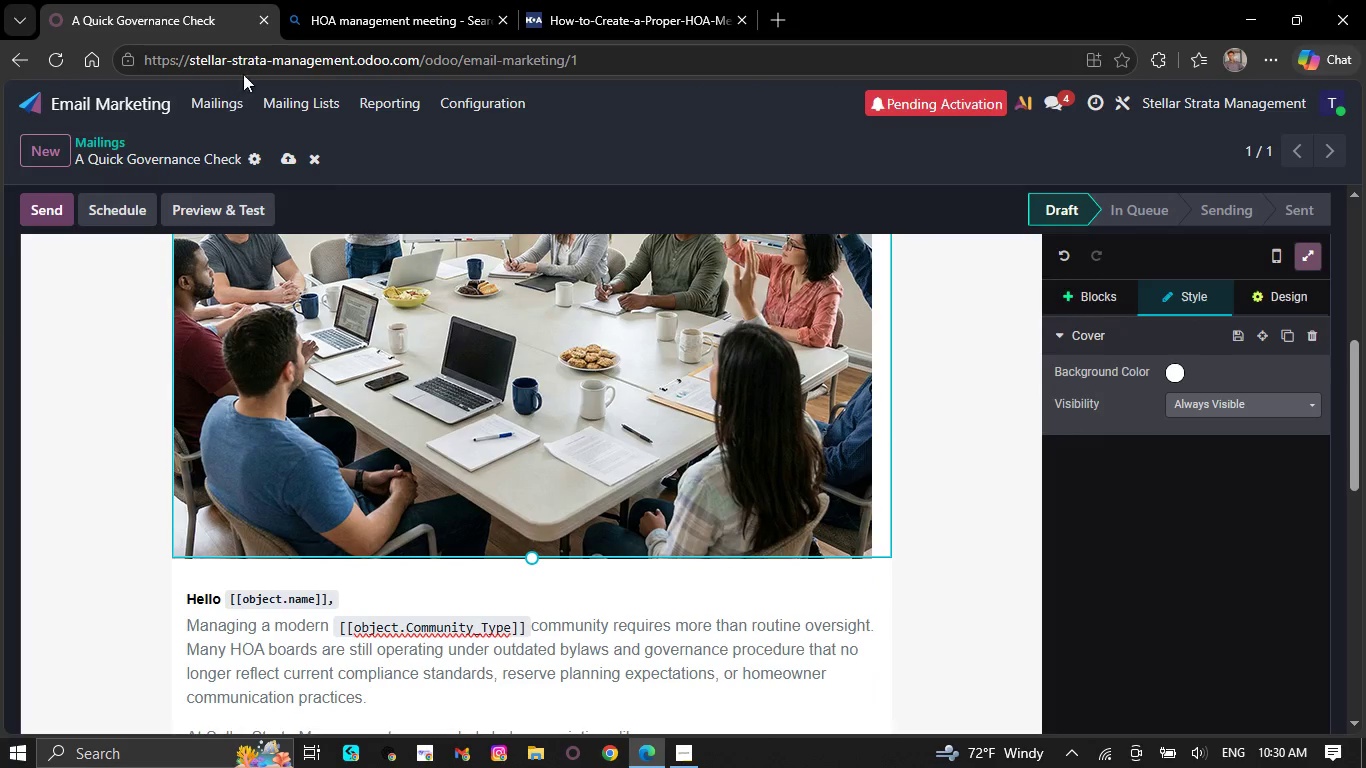 
left_click([285, 158])
 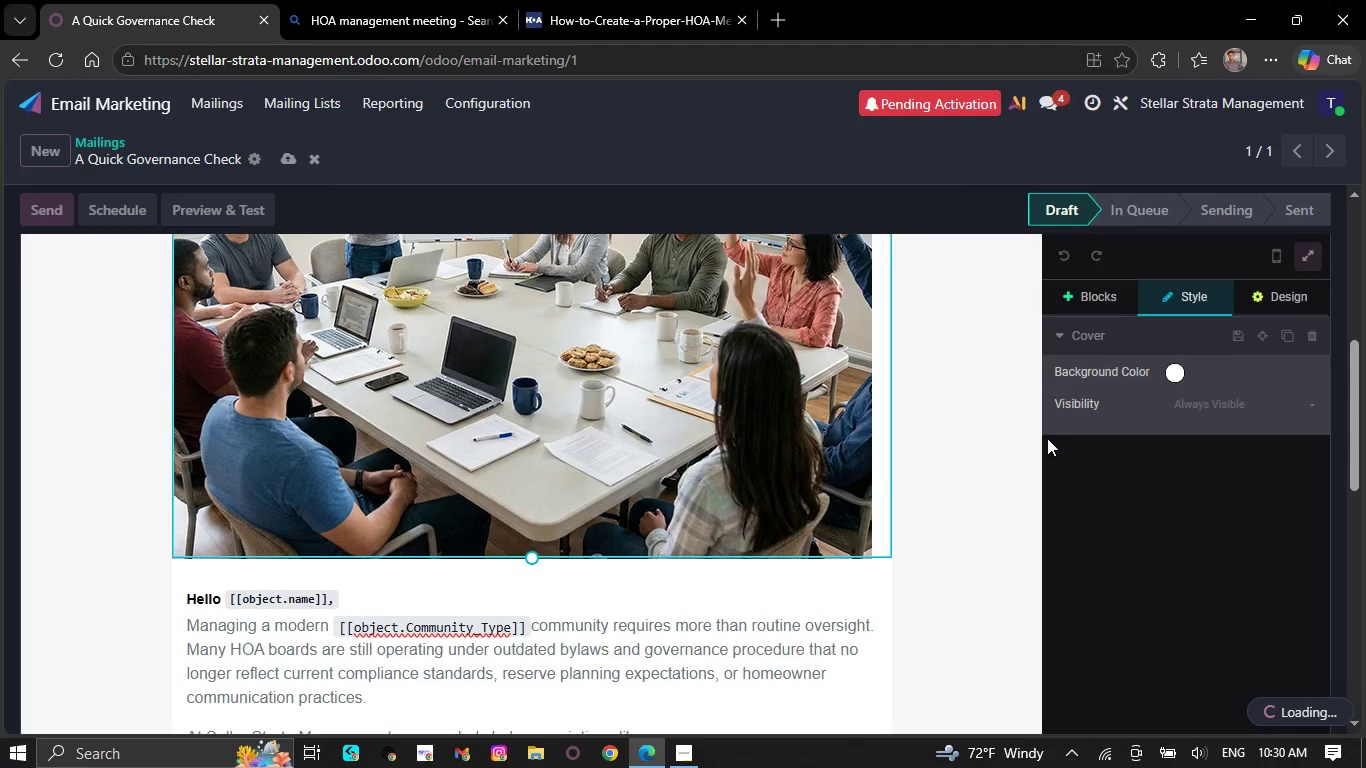 
left_click([1092, 293])
 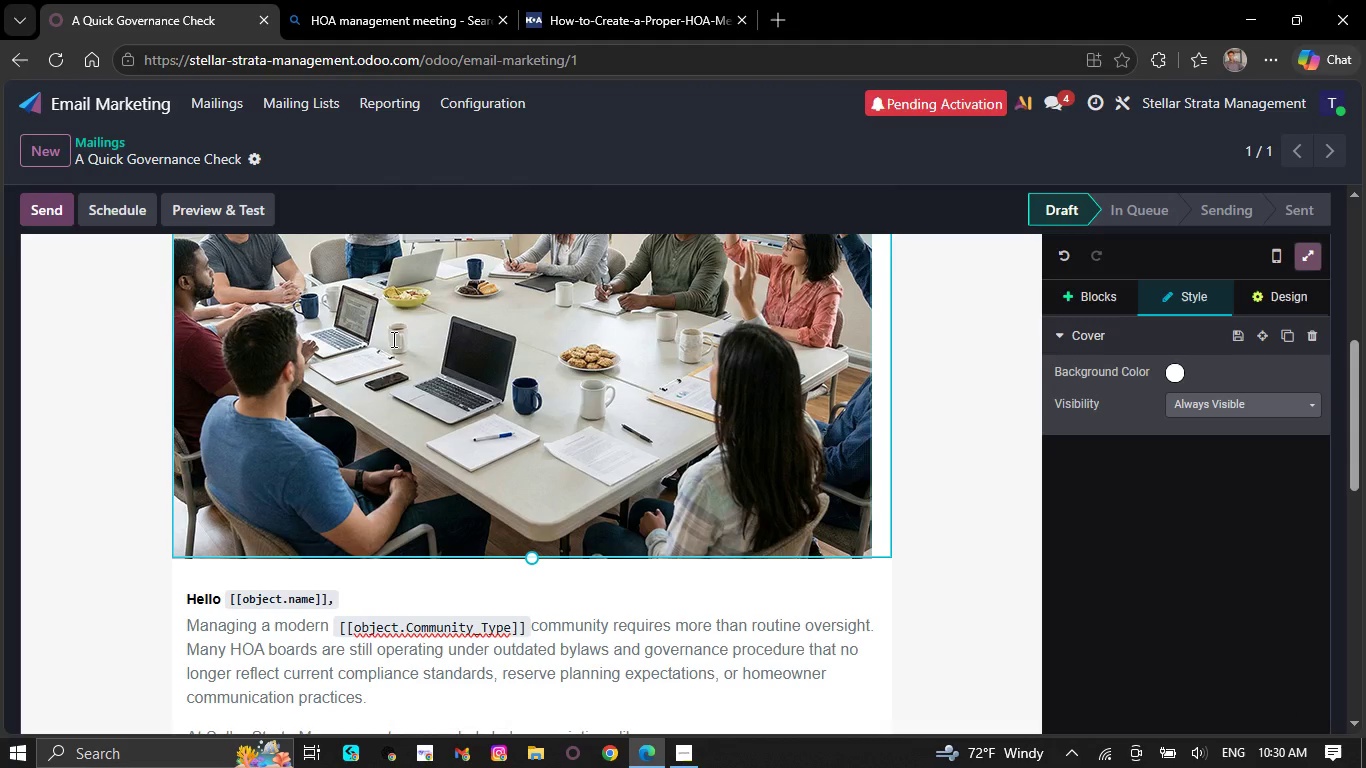 
wait(29.97)
 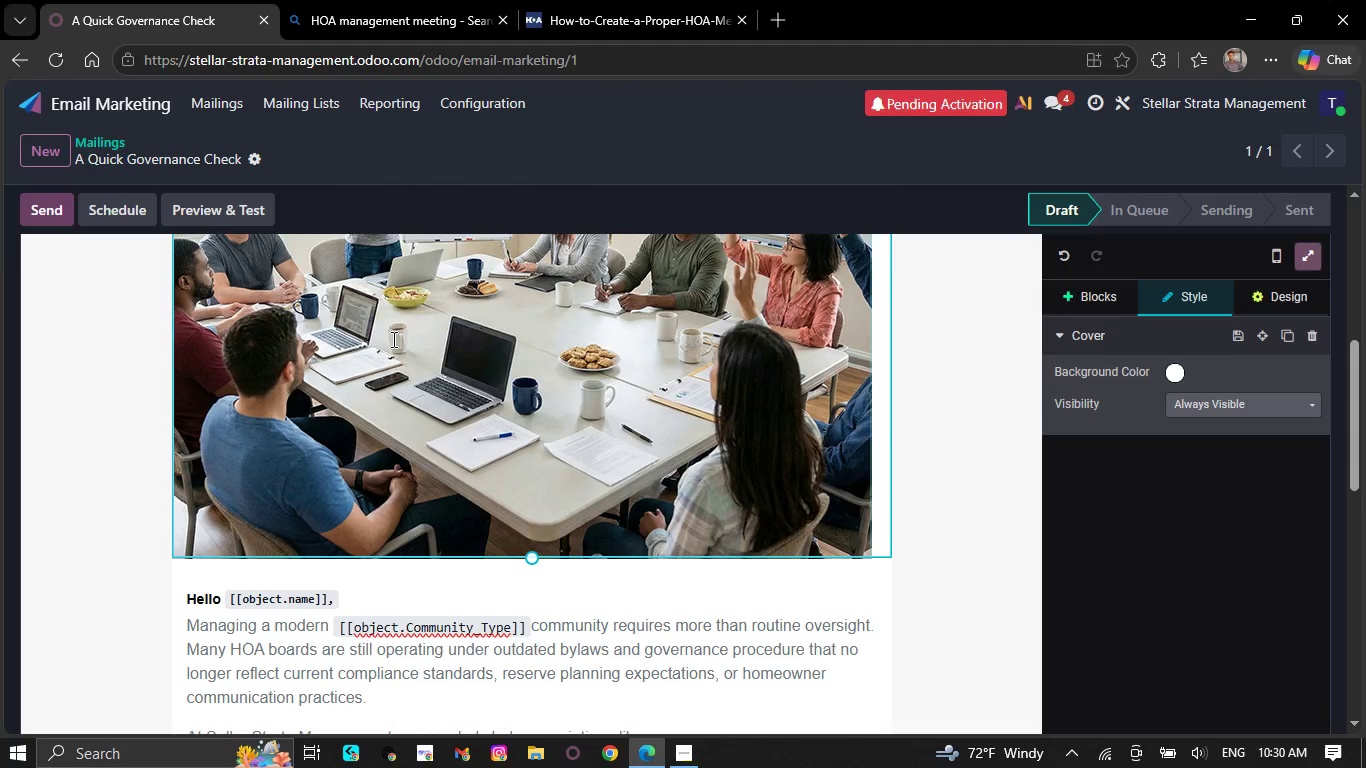 
left_click([36, 136])
 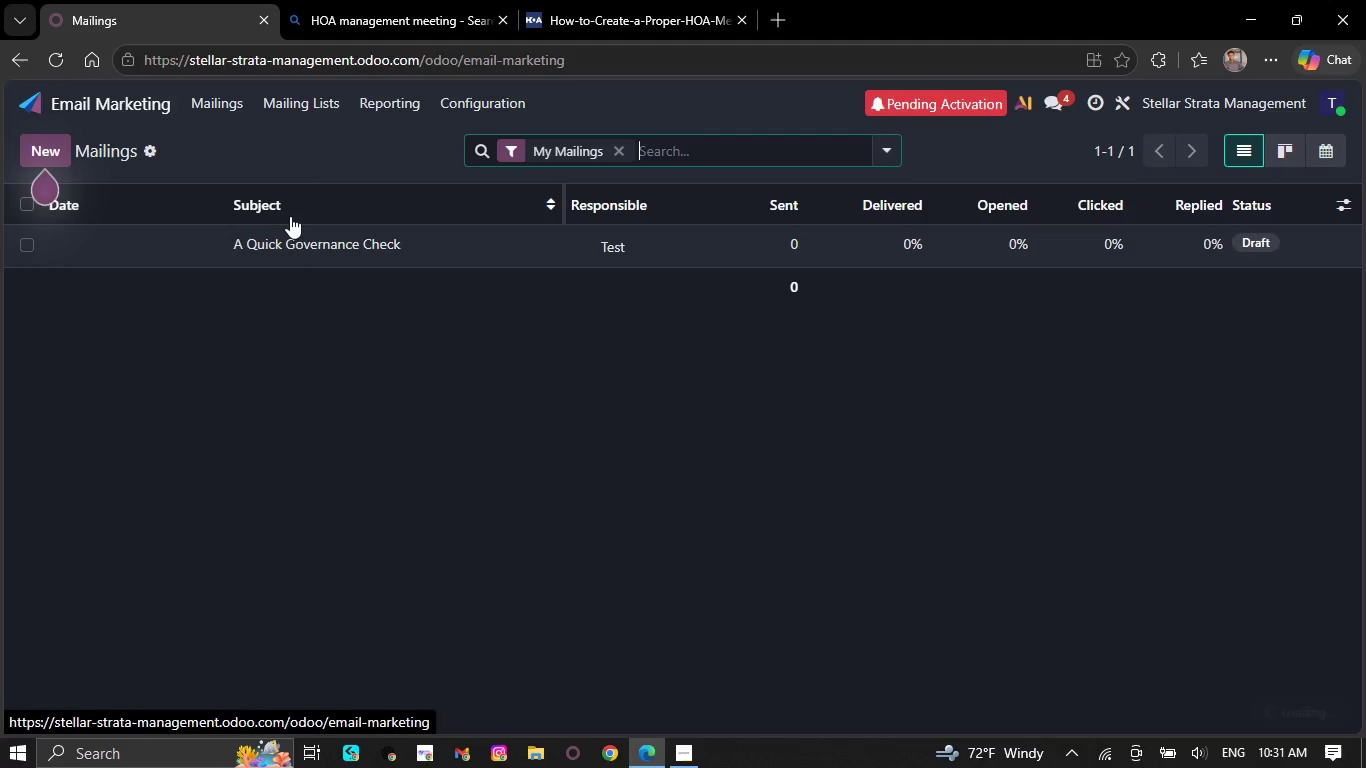 
left_click([312, 246])
 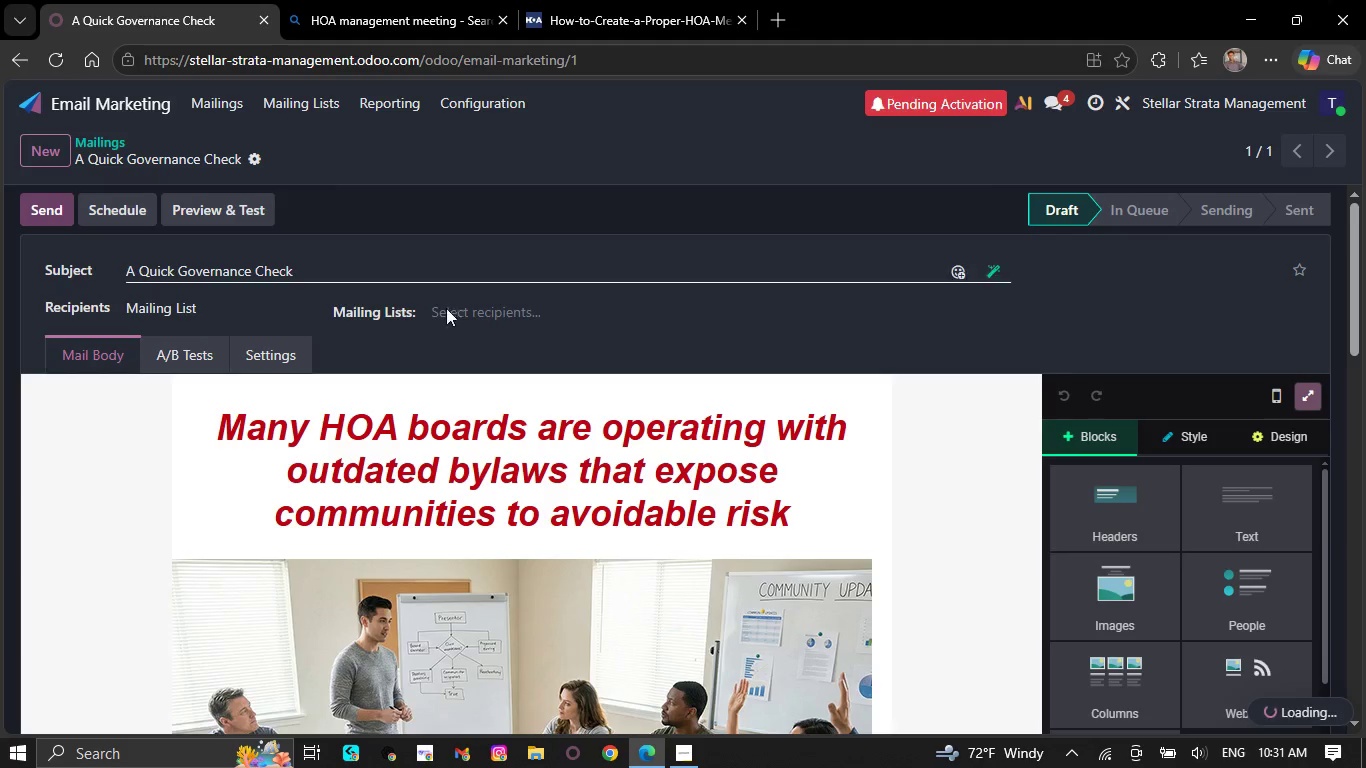 
scroll: coordinate [530, 540], scroll_direction: down, amount: 3.0
 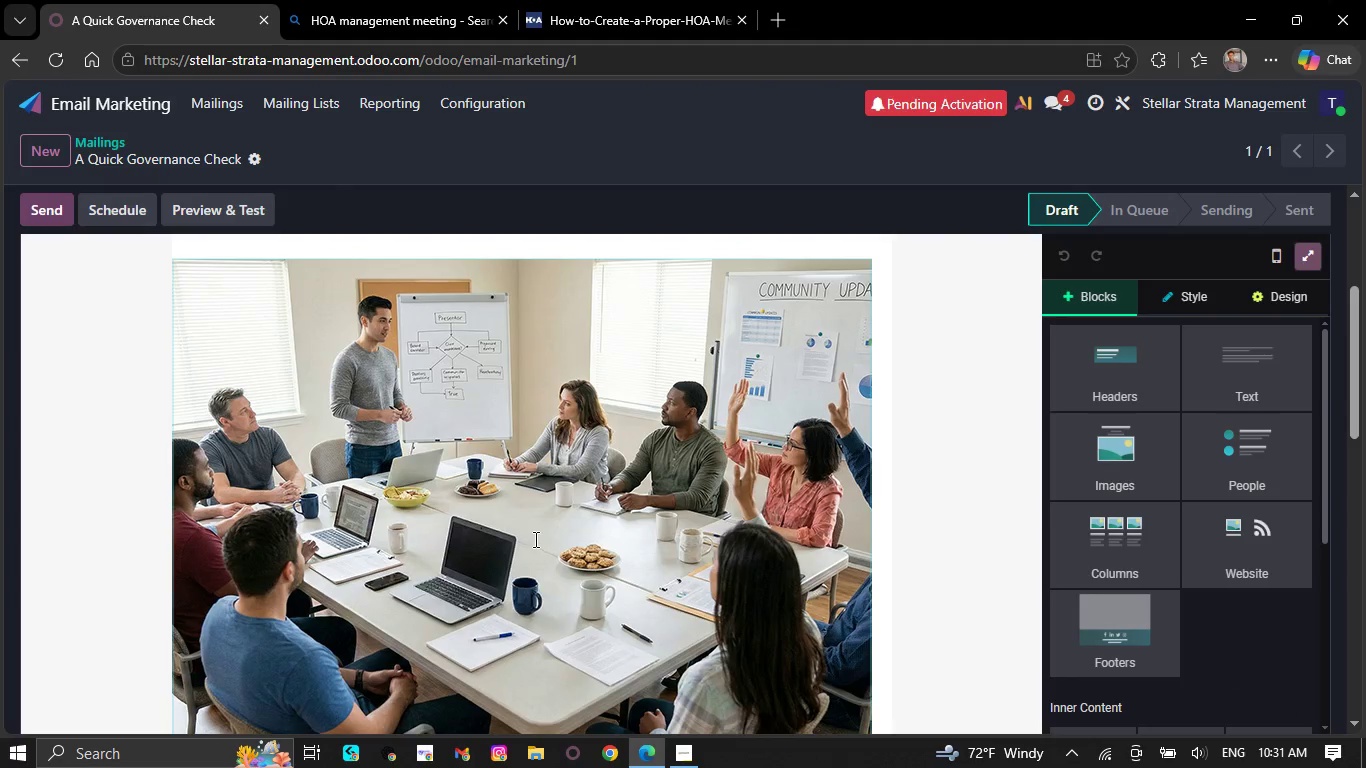 
left_click([542, 527])
 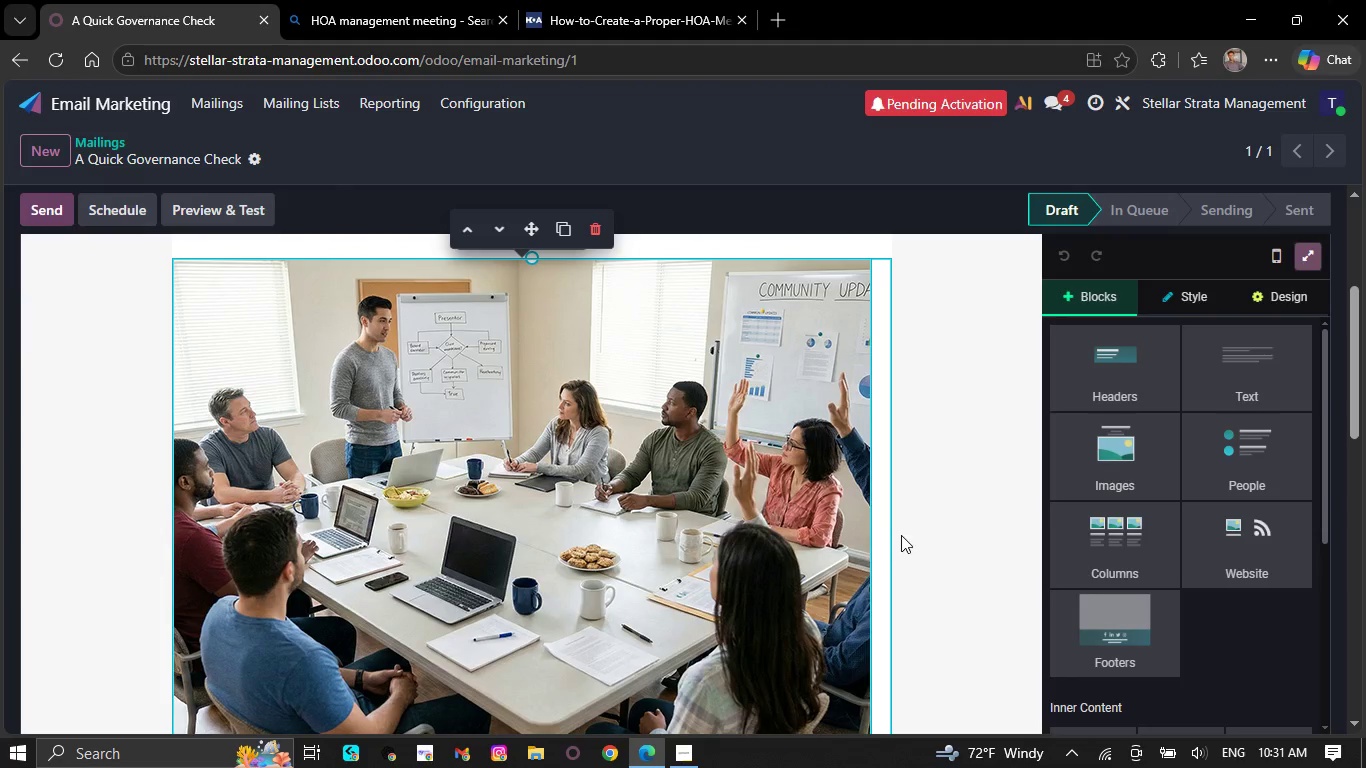 
left_click([706, 454])
 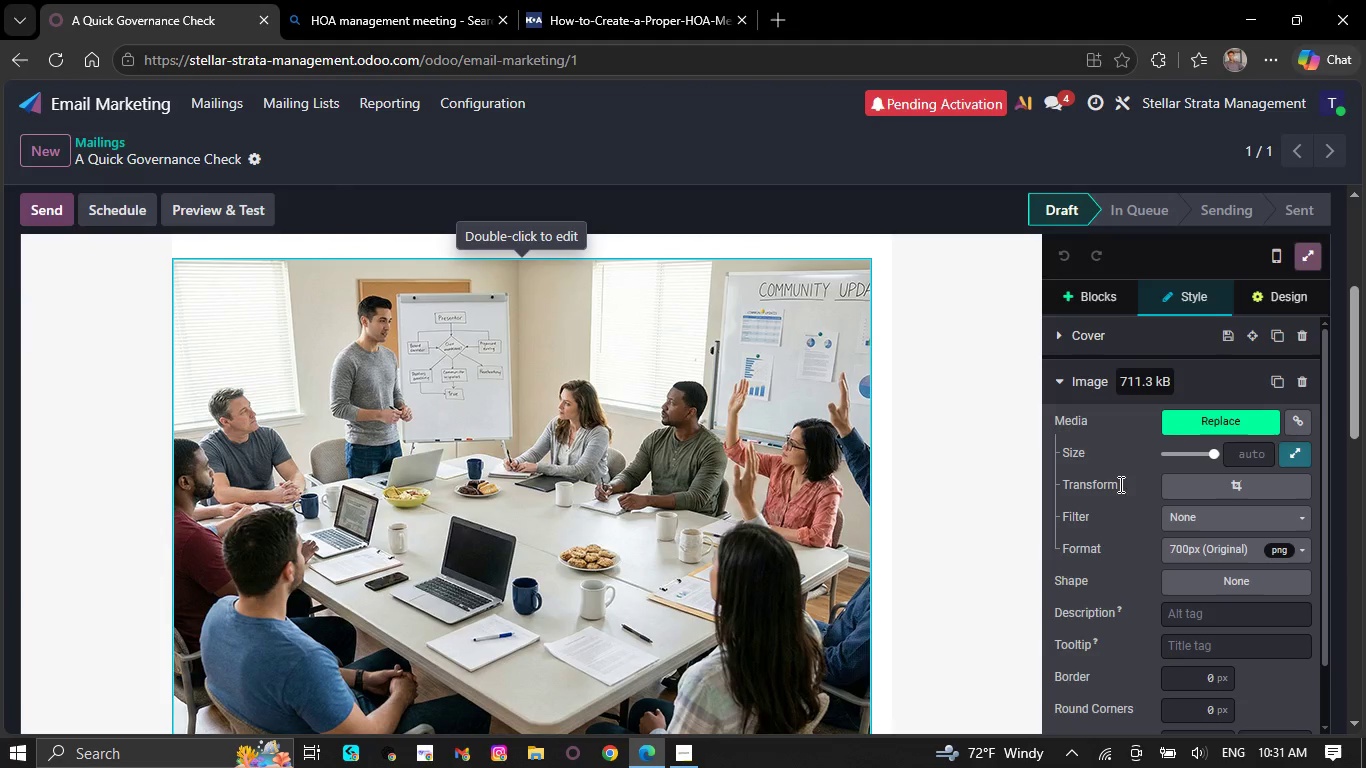 
left_click([1172, 487])
 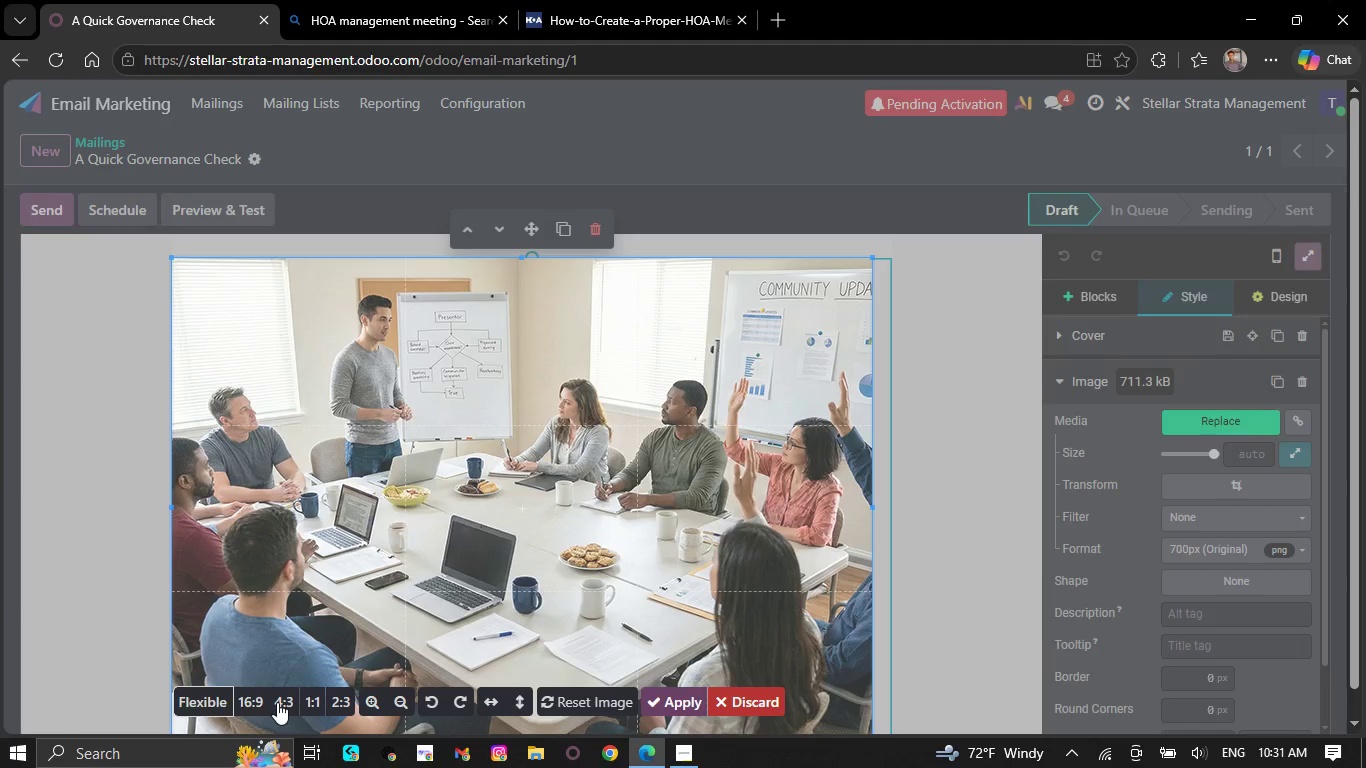 
left_click([248, 695])
 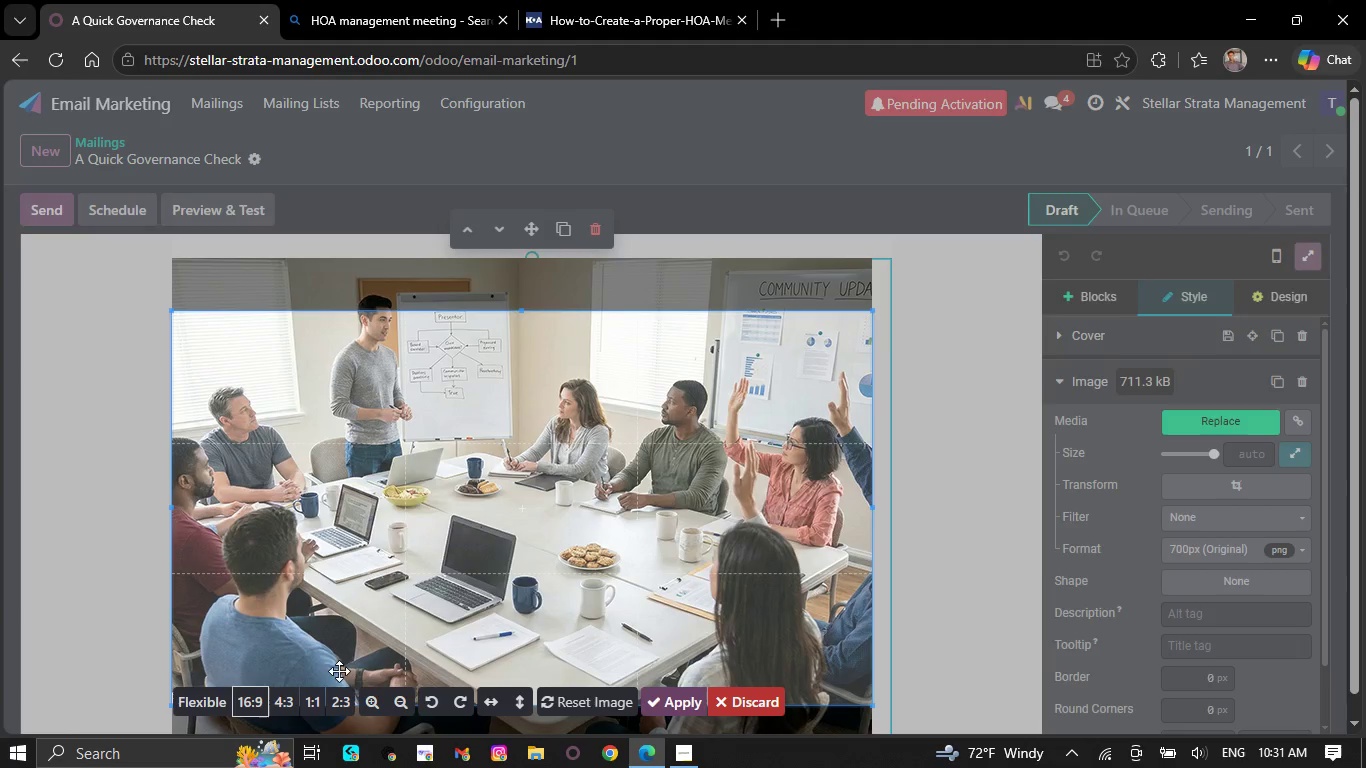 
scroll: coordinate [549, 450], scroll_direction: down, amount: 2.0
 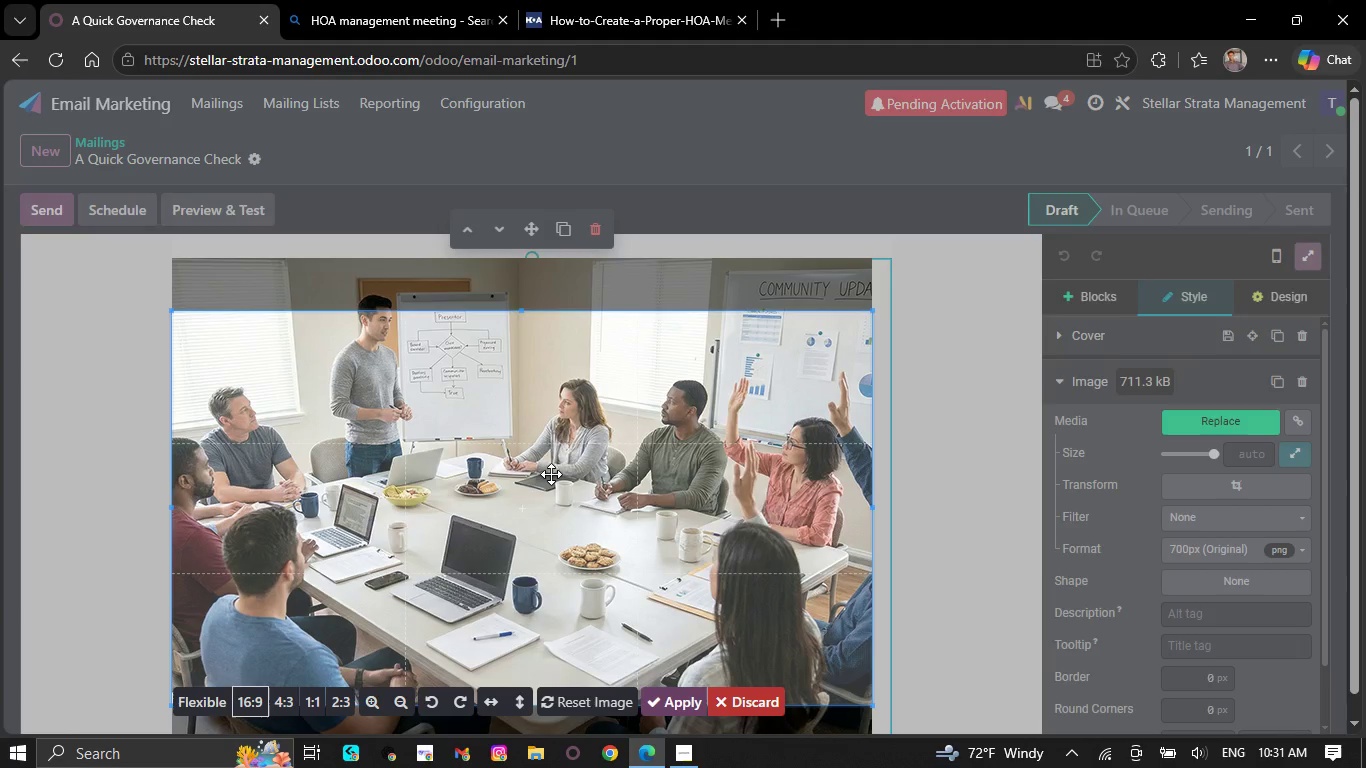 
left_click_drag(start_coordinate=[551, 474], to_coordinate=[568, 455])
 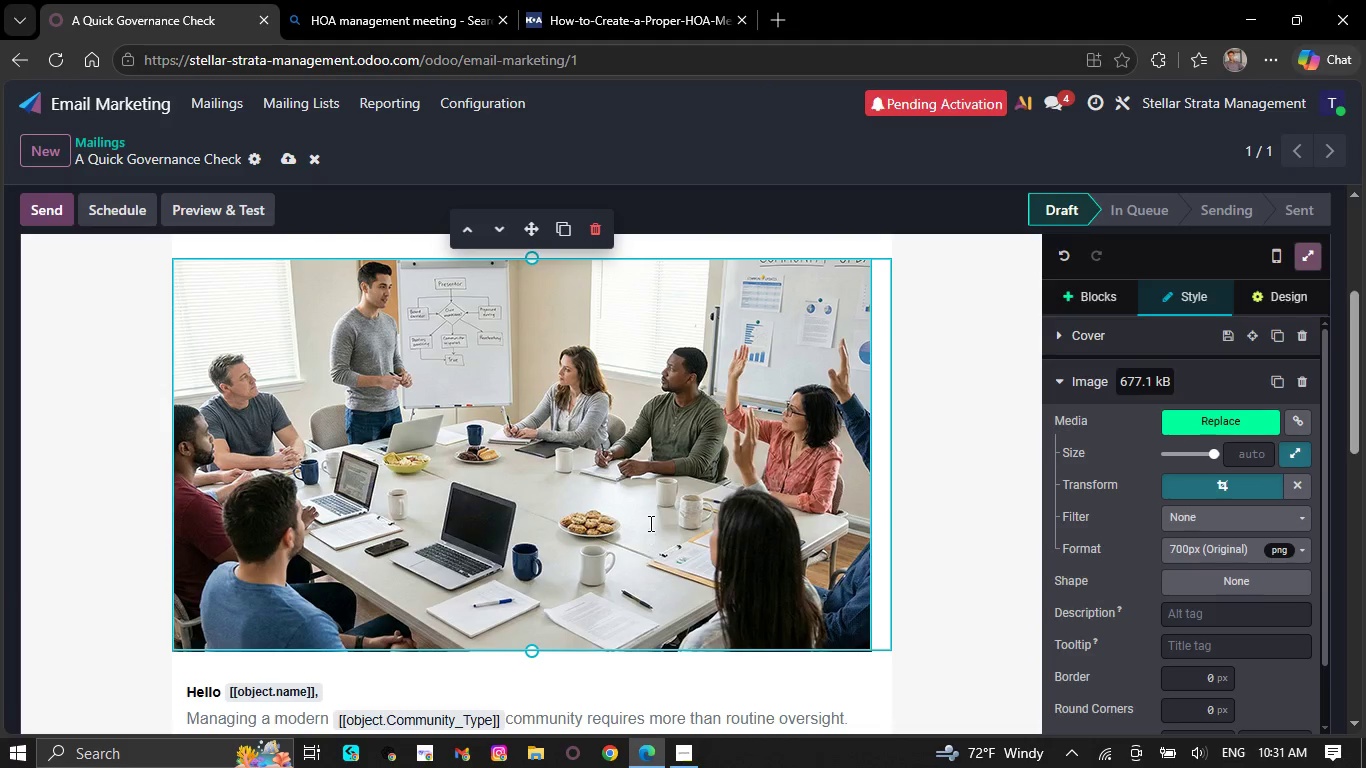 
scroll: coordinate [884, 473], scroll_direction: down, amount: 6.0
 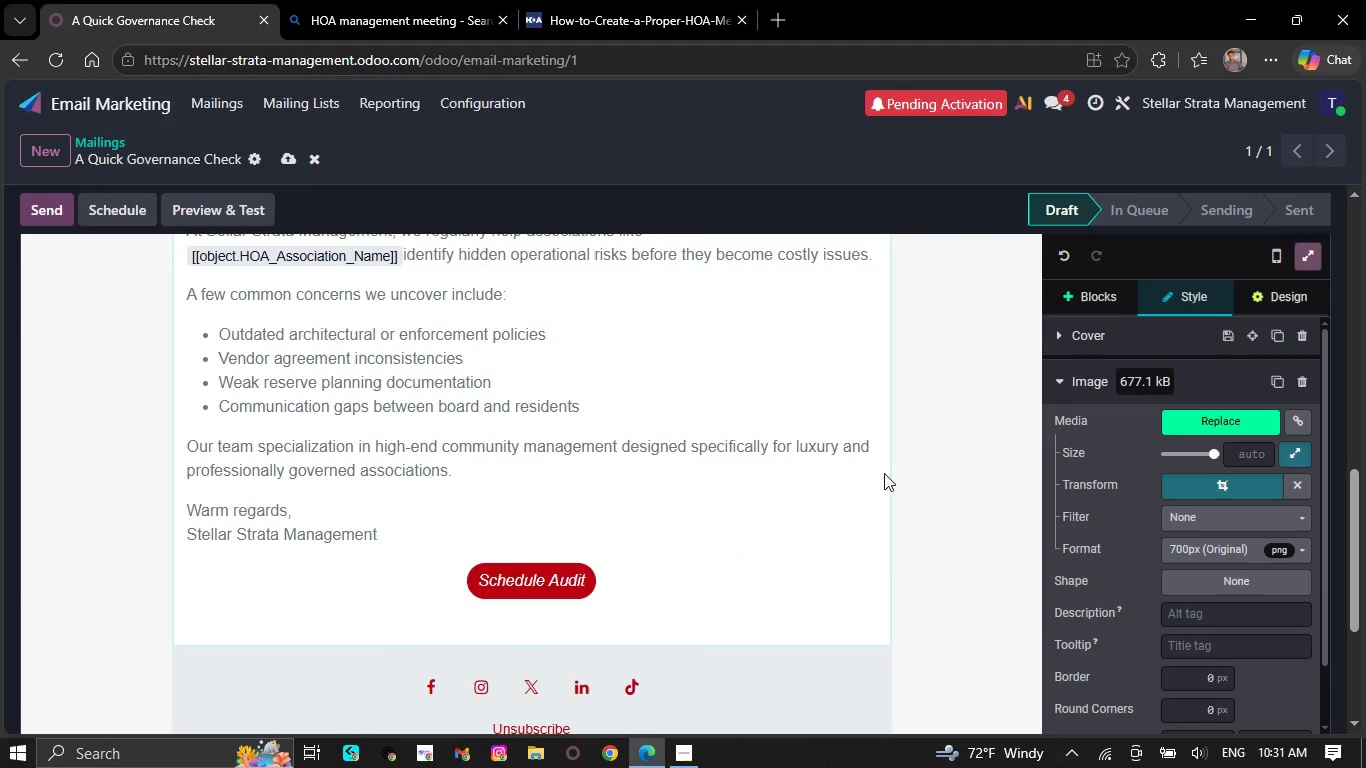 
scroll: coordinate [884, 473], scroll_direction: up, amount: 7.0
 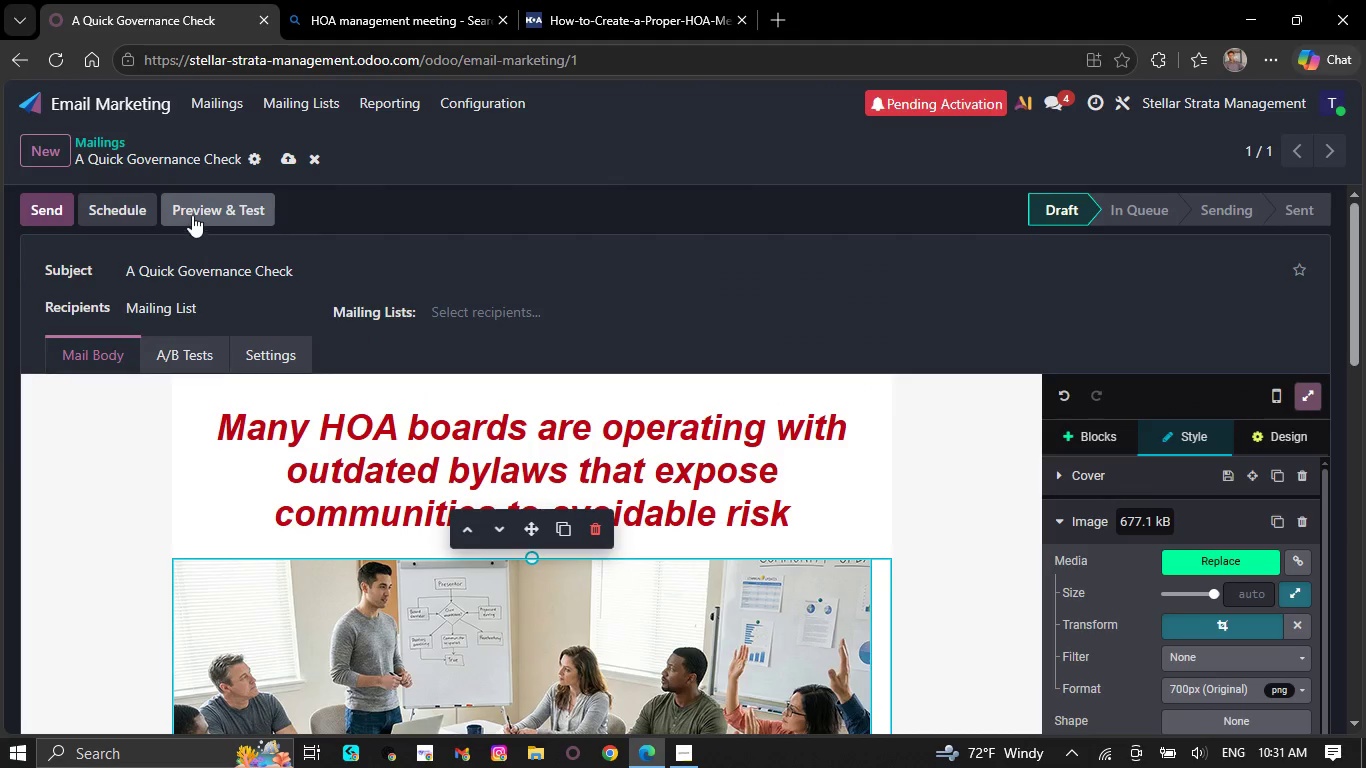 
left_click([293, 156])
 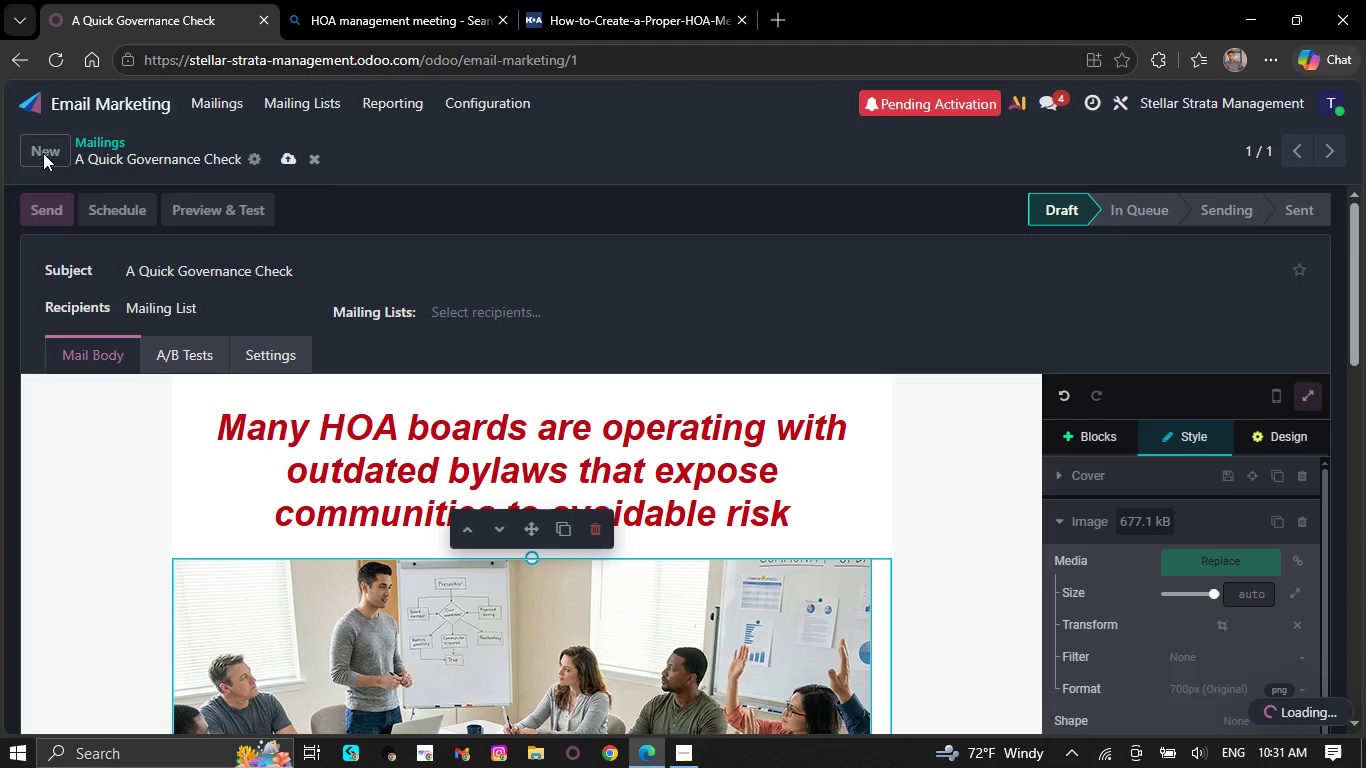 
wait(18.11)
 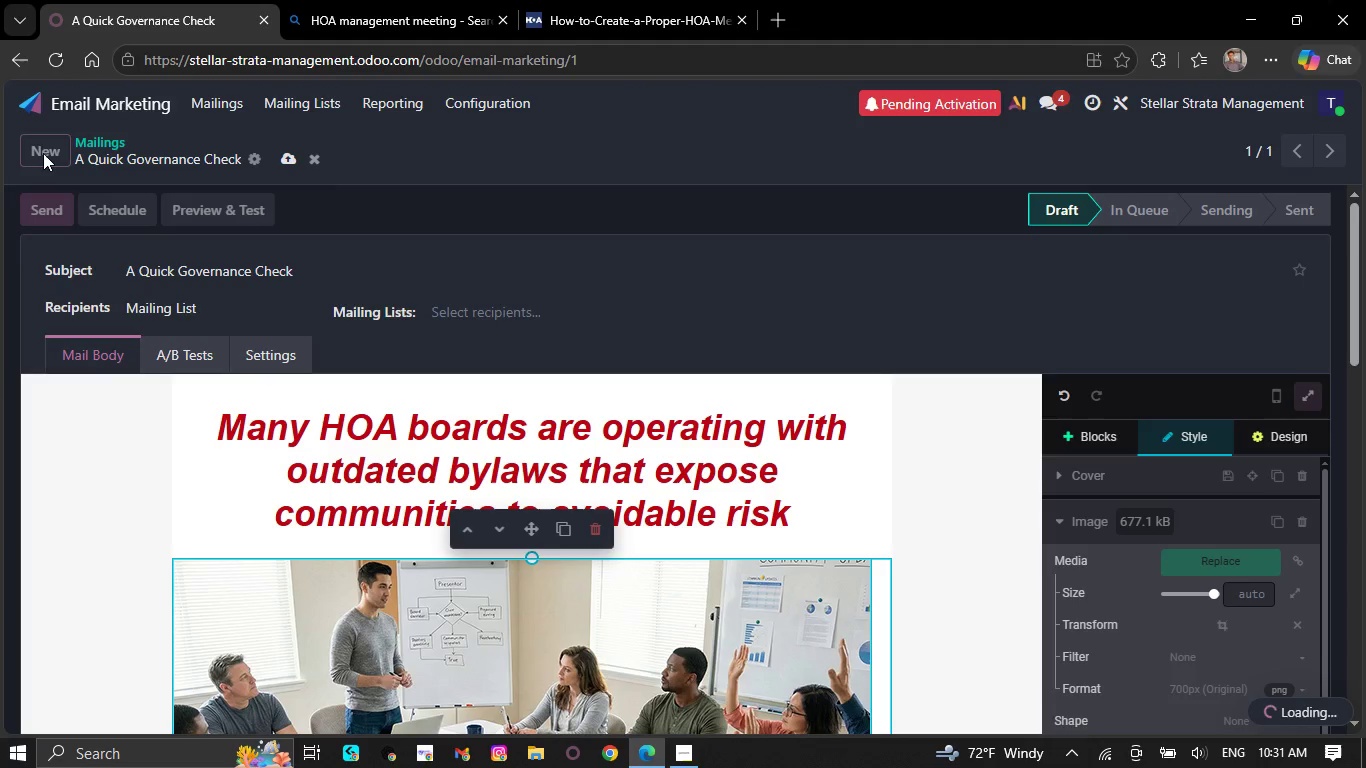 
left_click([42, 149])
 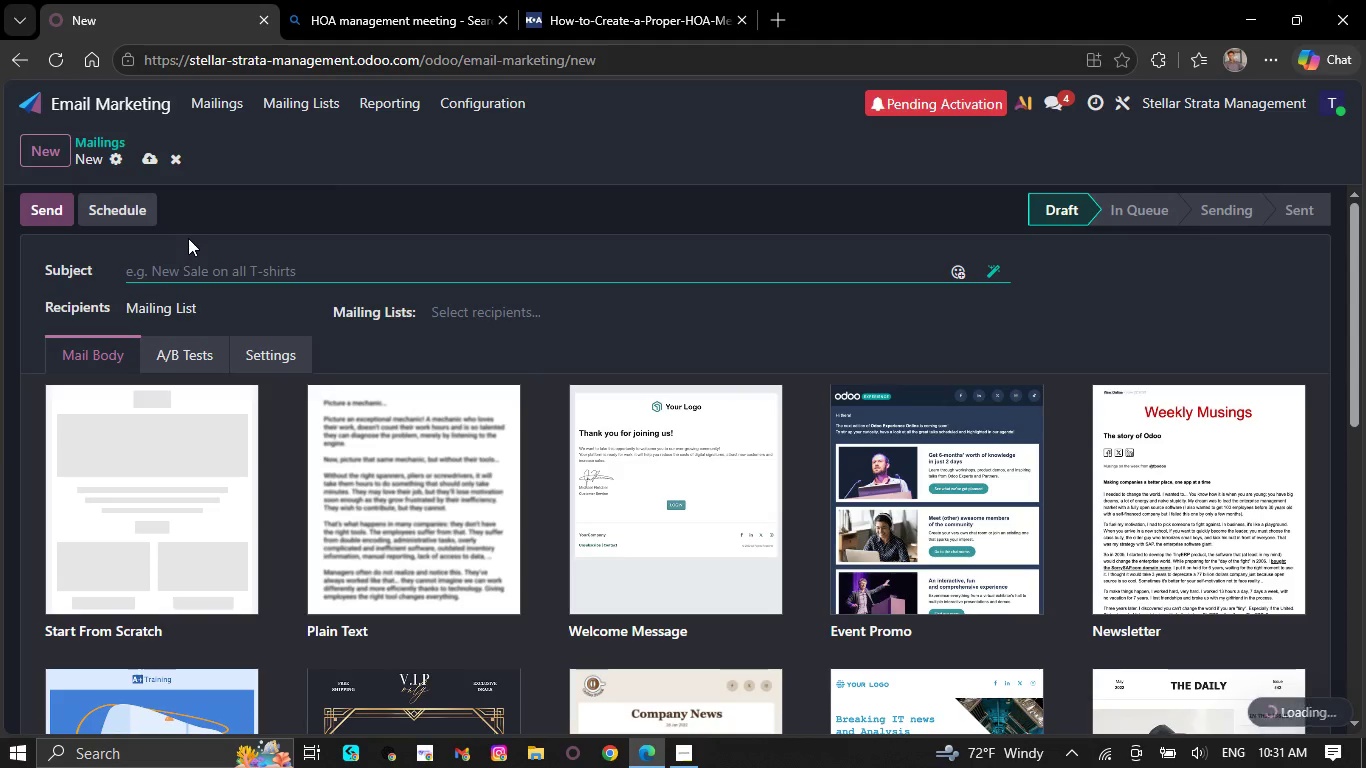 
type(Operational Saving )
key(Backspace)
type(s Opportunities for Your Hoa)
 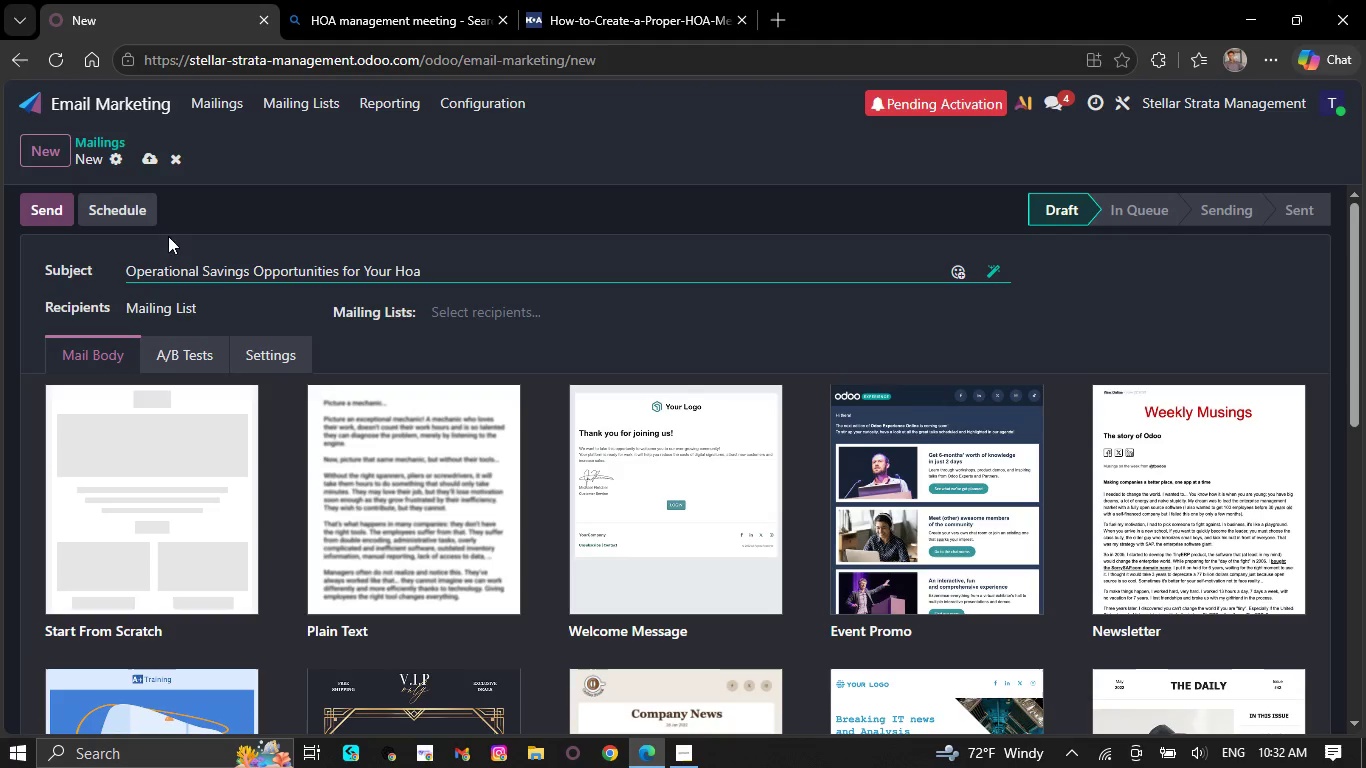 
scroll: coordinate [272, 555], scroll_direction: down, amount: 5.0
 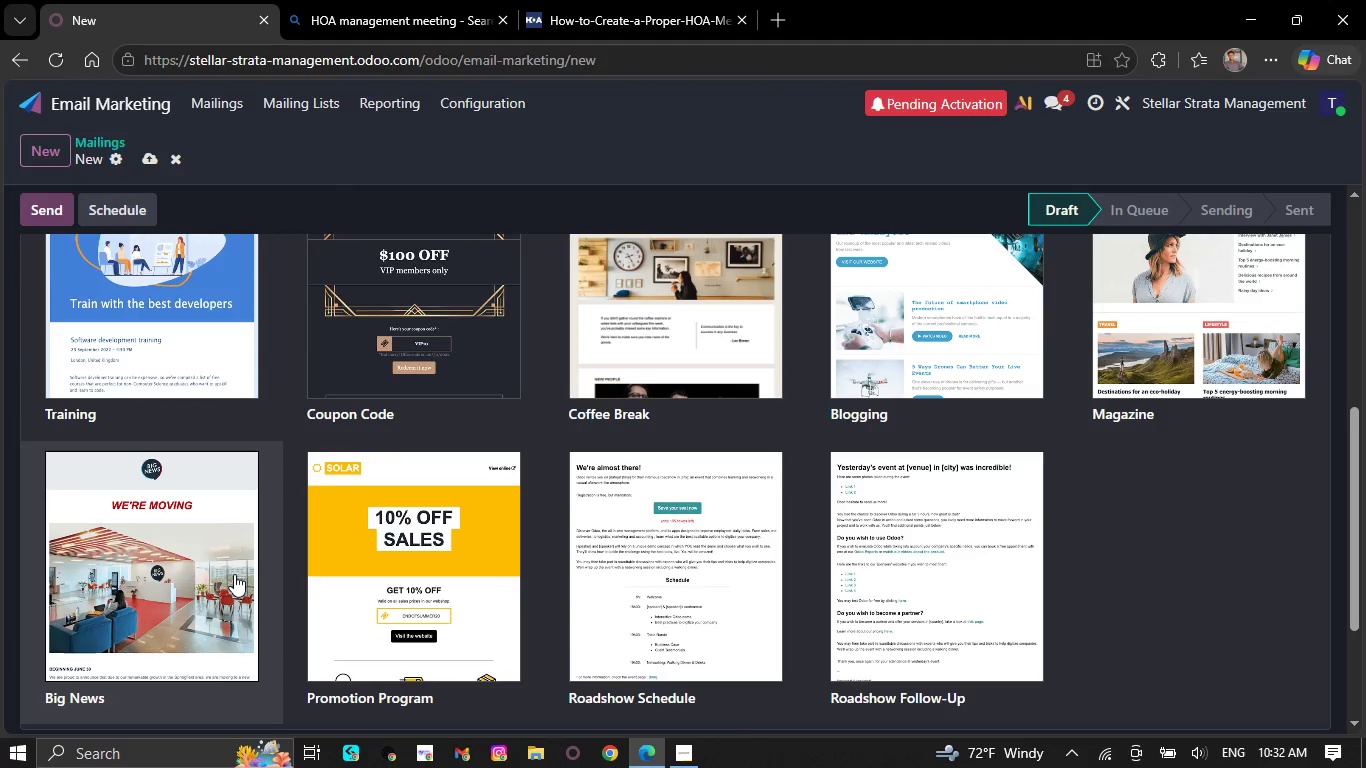 
left_click([234, 574])
 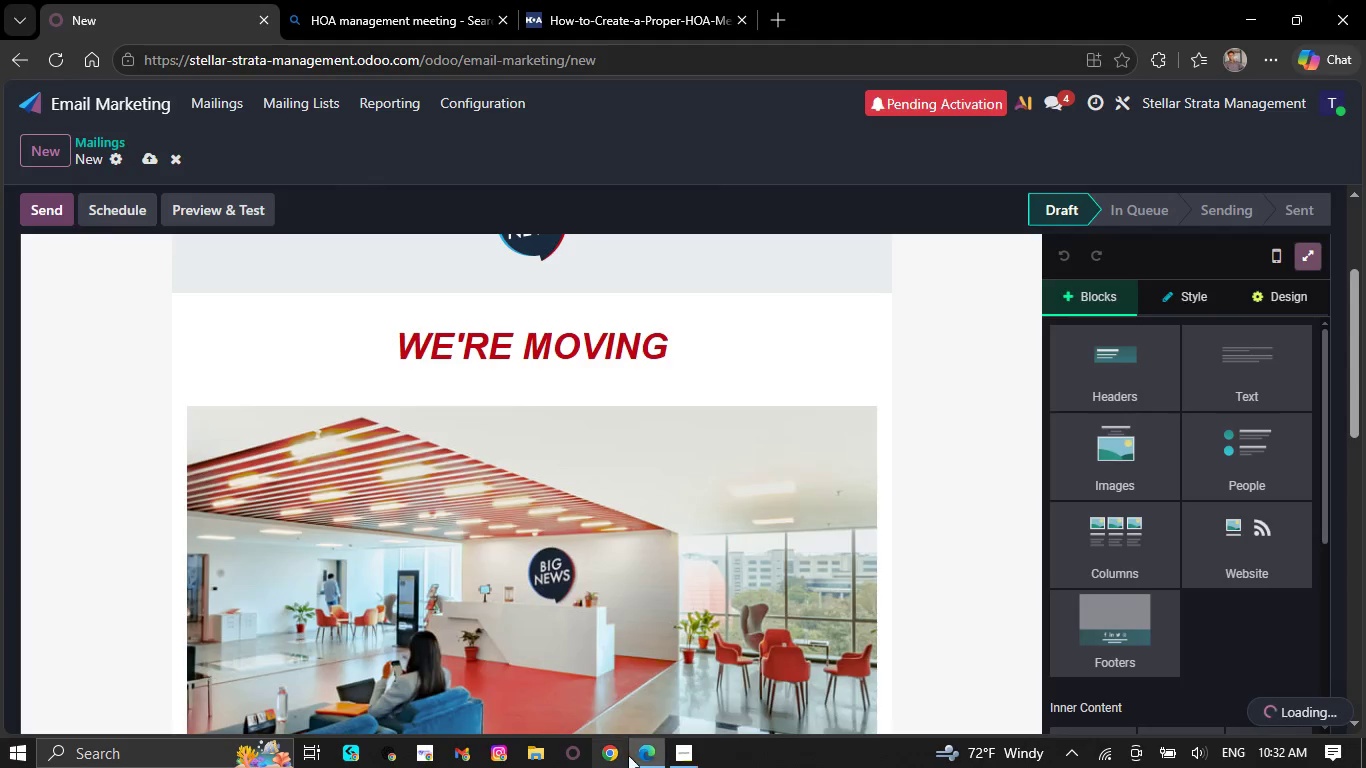 
left_click([687, 755])